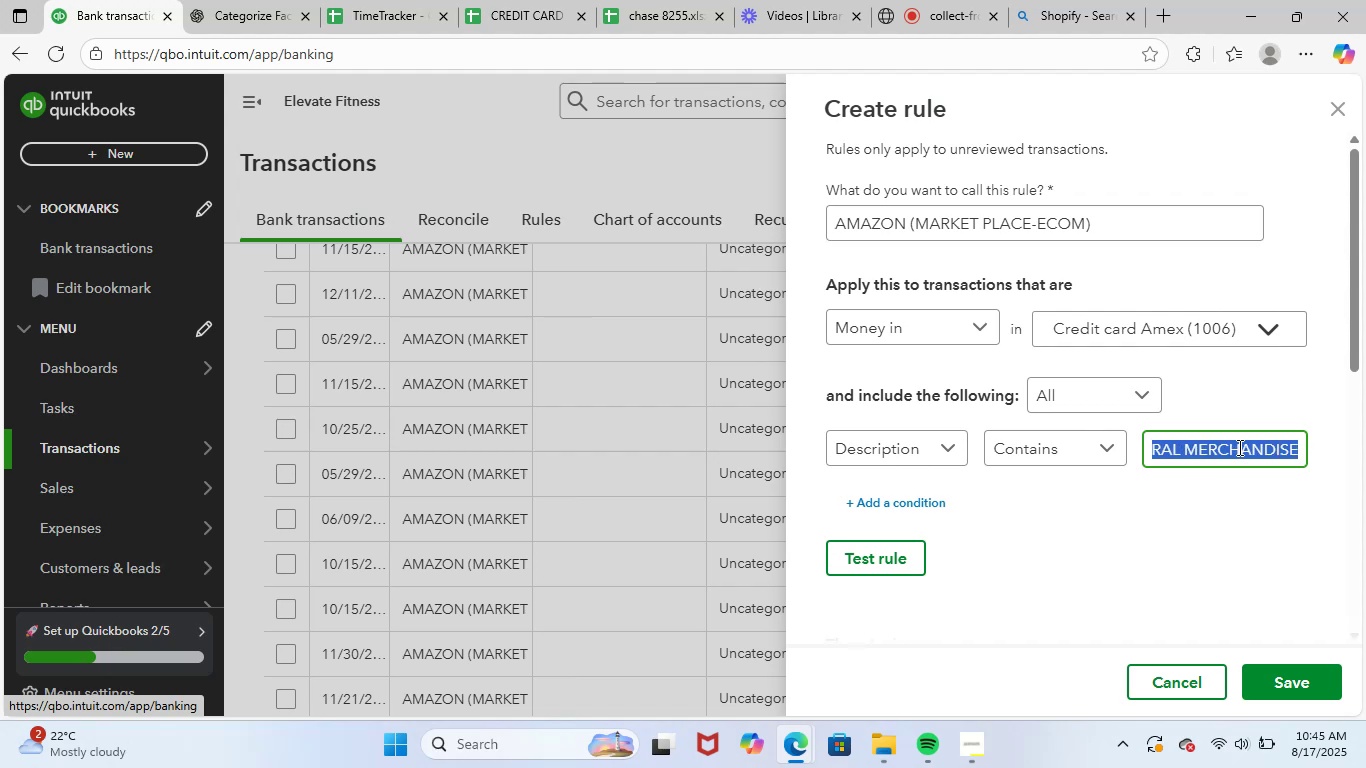 
key(Shift+ArrowRight)
 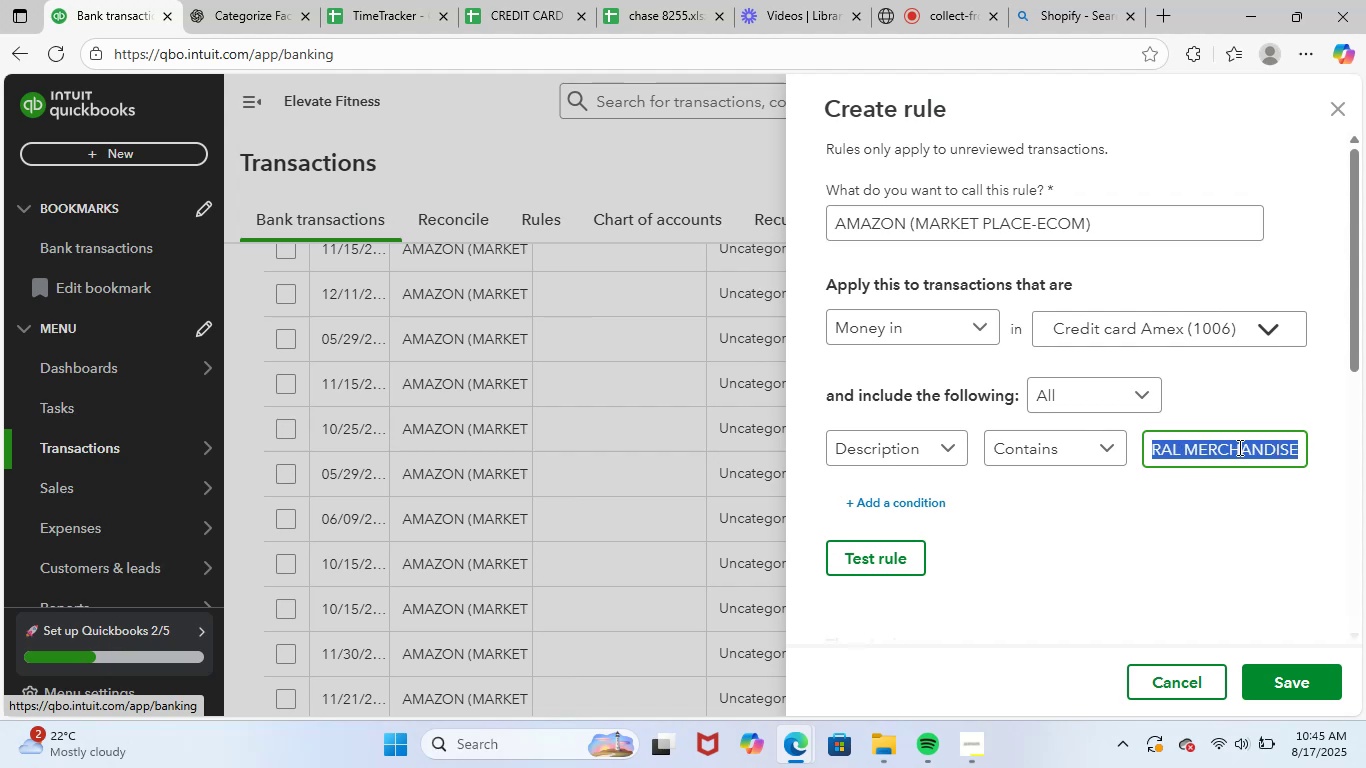 
key(Shift+ArrowRight)
 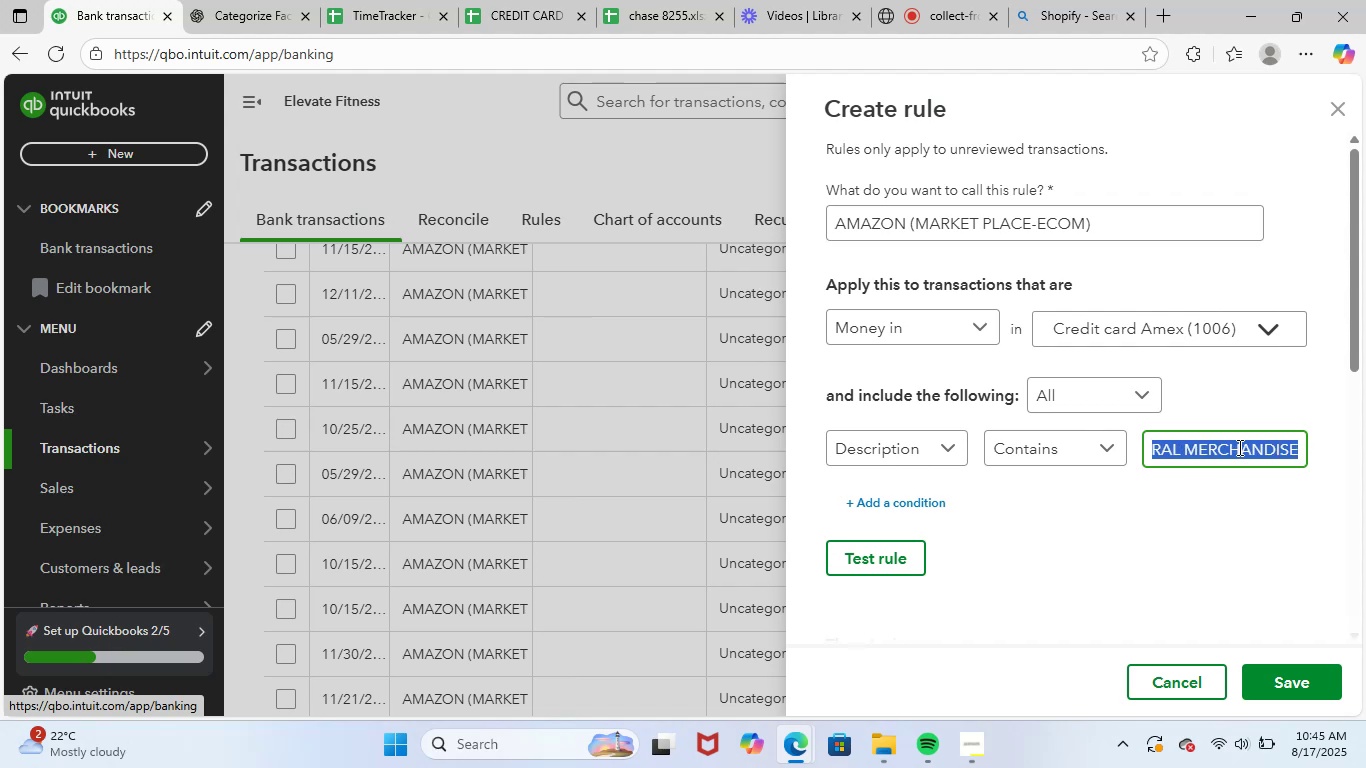 
key(Shift+ArrowRight)
 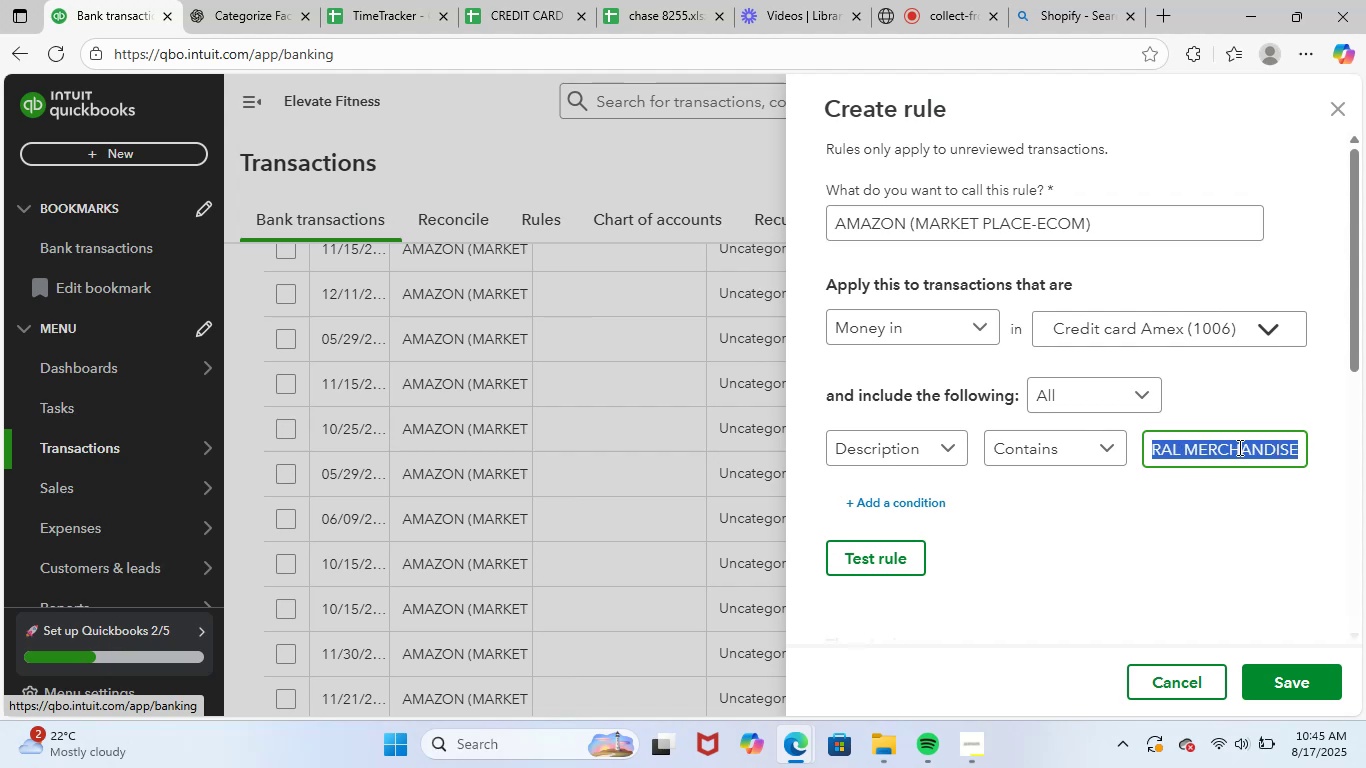 
key(Shift+ArrowRight)
 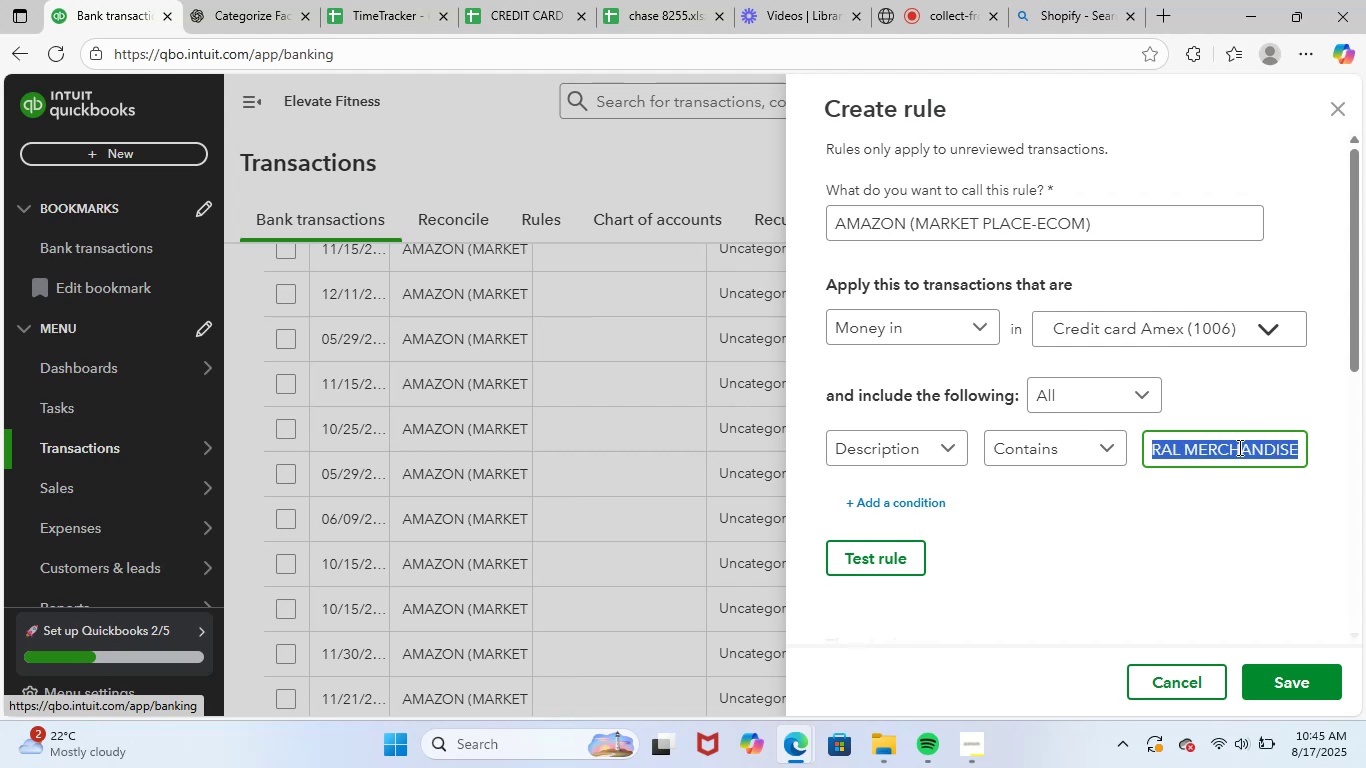 
key(Shift+ArrowRight)
 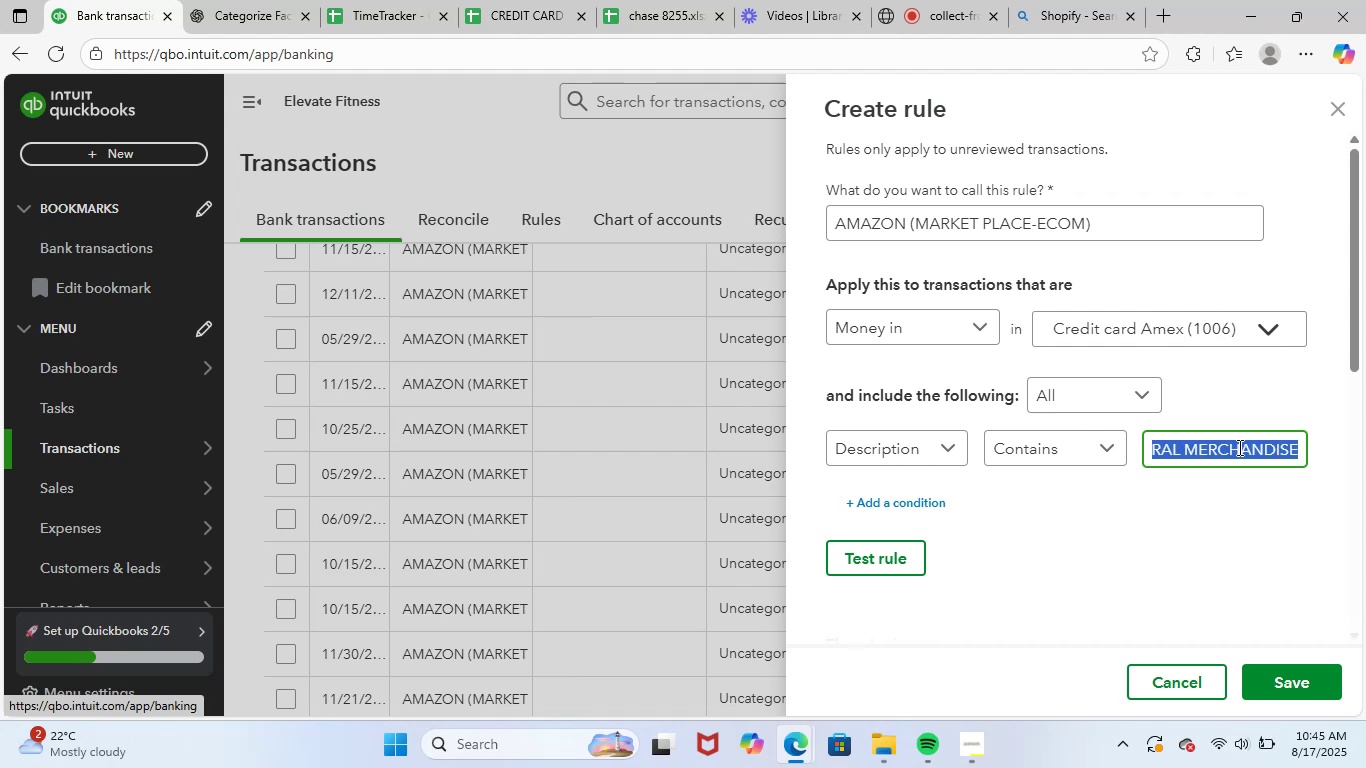 
key(Shift+ArrowRight)
 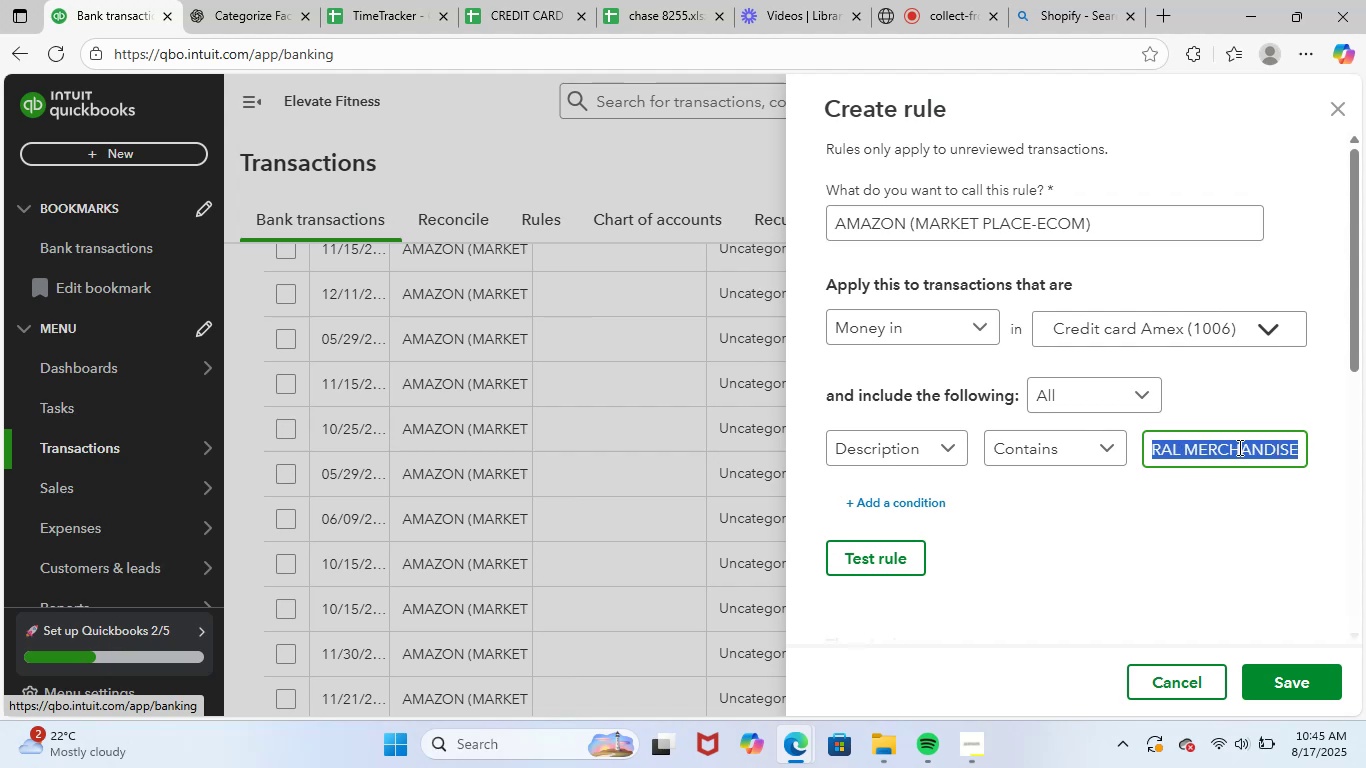 
key(Shift+ArrowRight)
 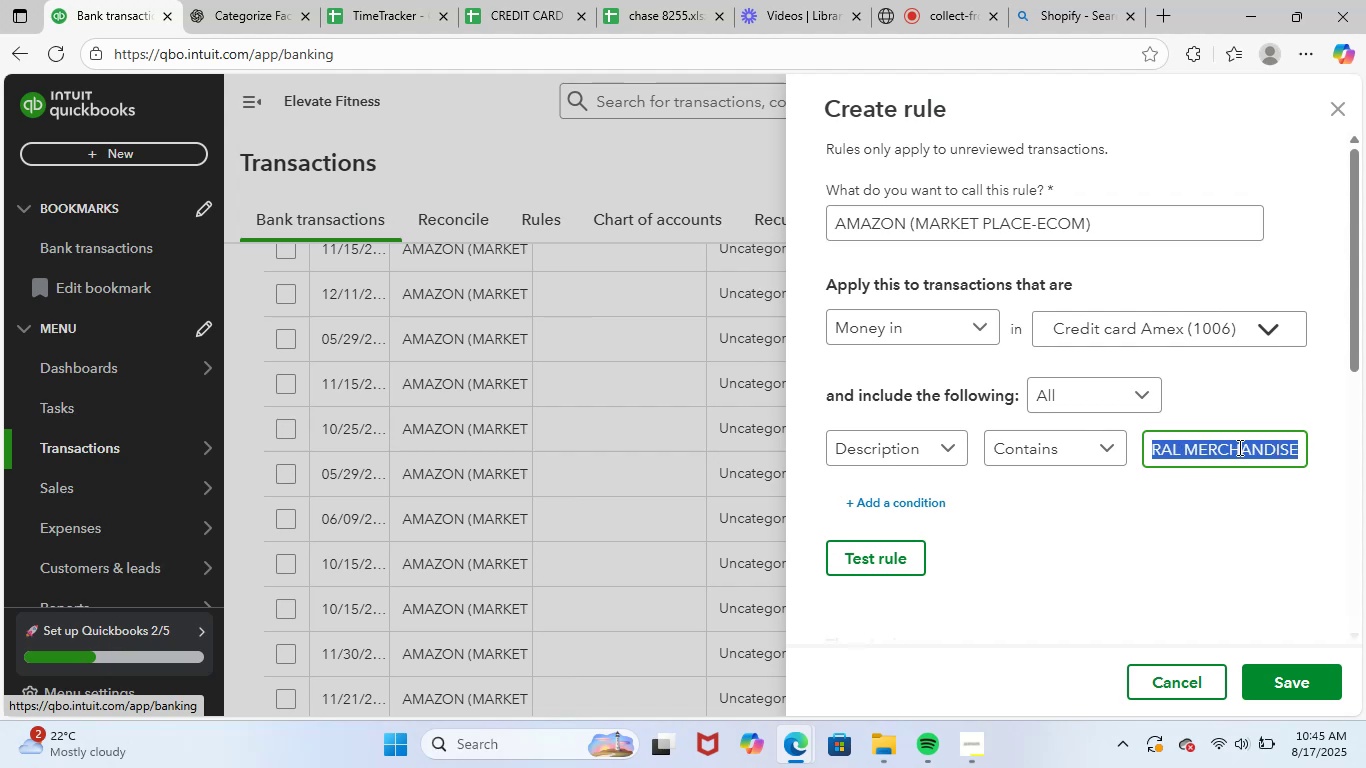 
key(Backspace)
 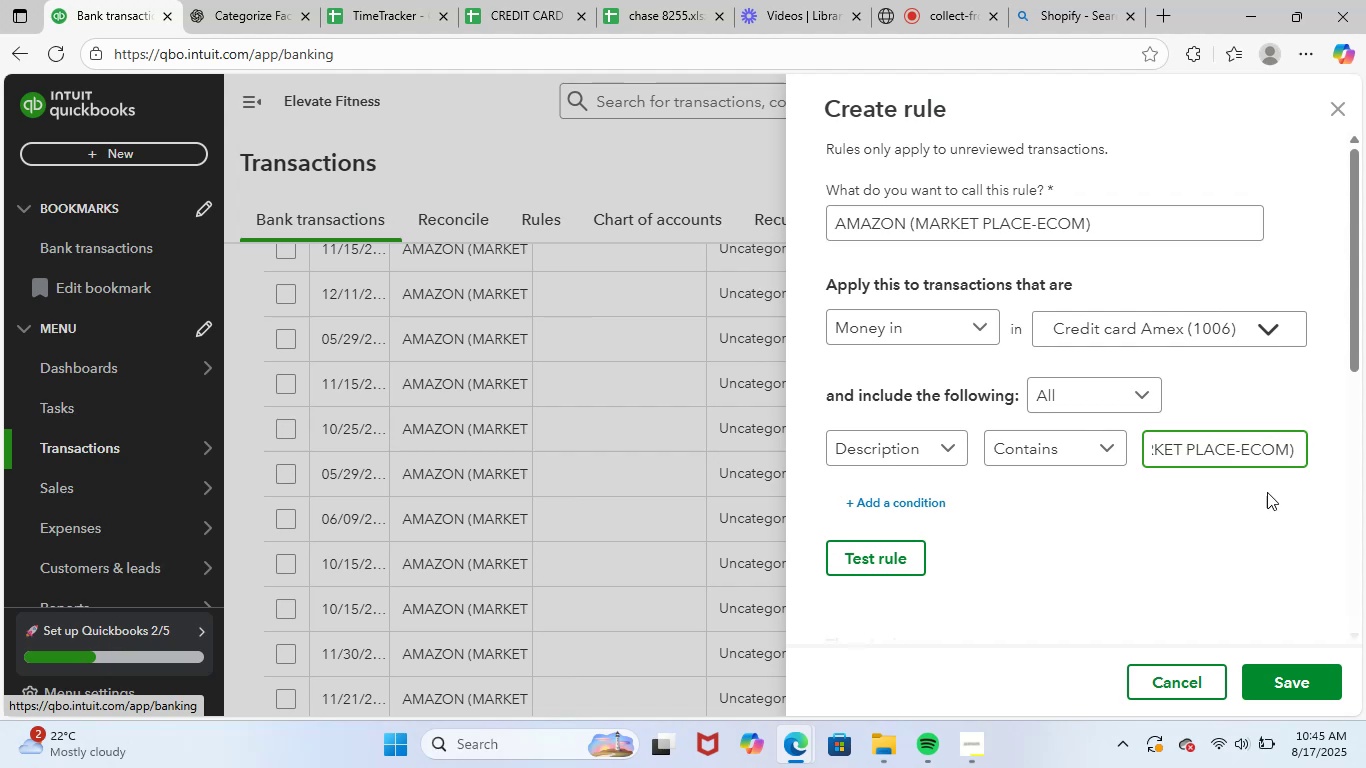 
left_click([1093, 619])
 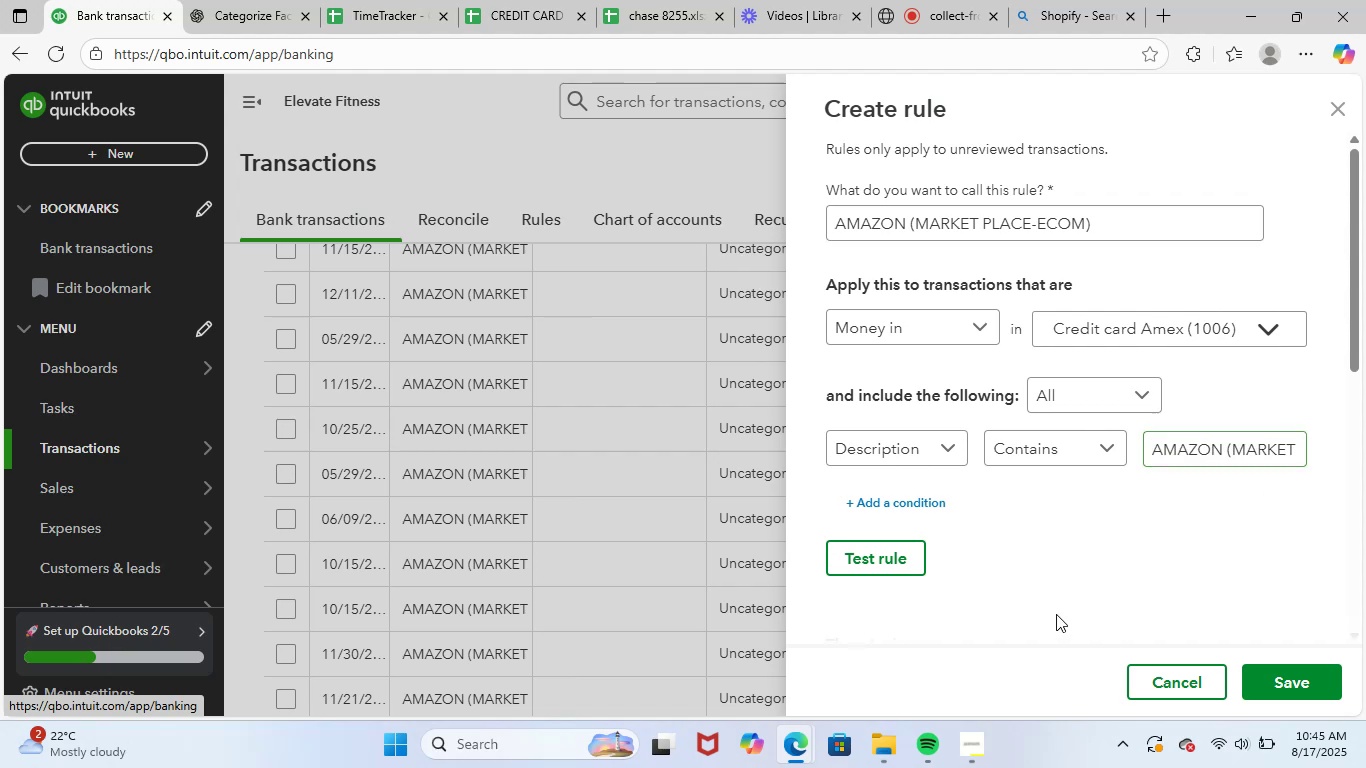 
scroll: coordinate [1124, 547], scroll_direction: down, amount: 9.0
 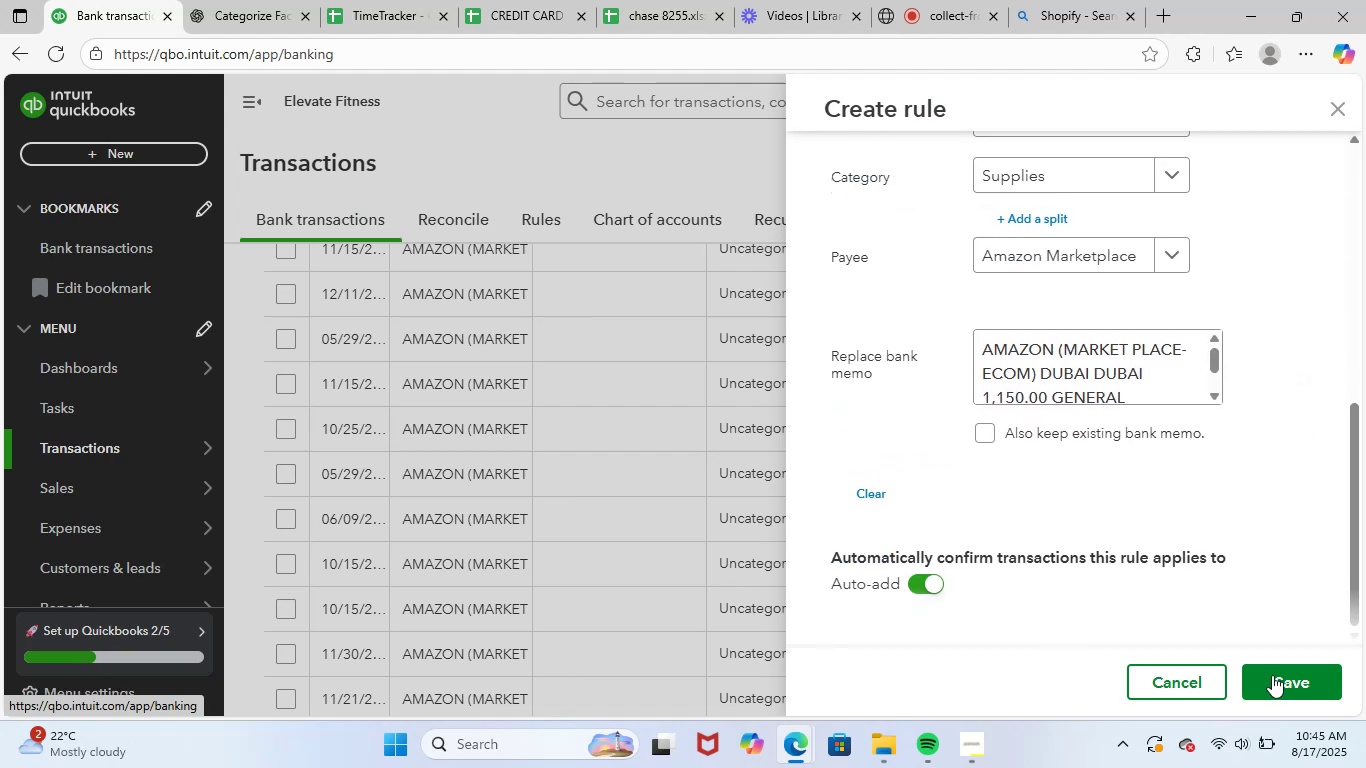 
left_click([1277, 678])
 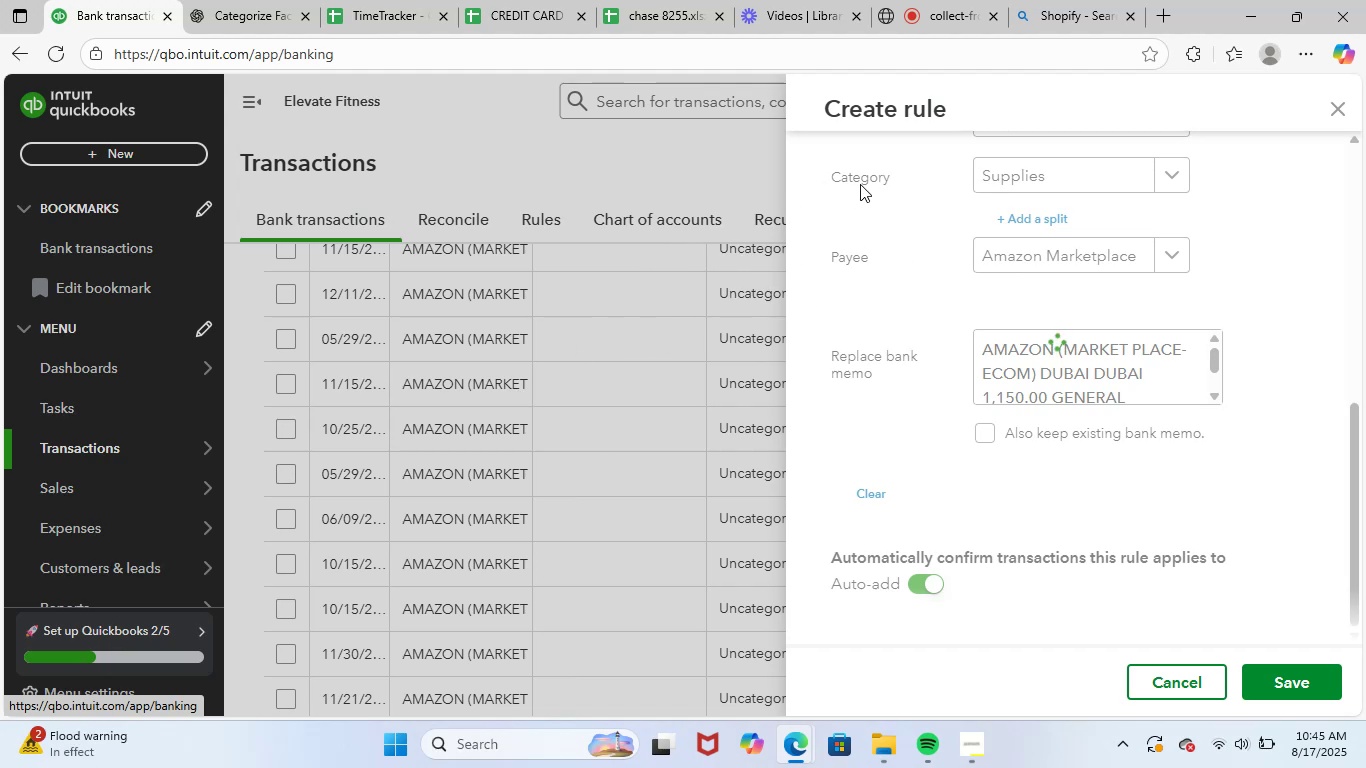 
wait(16.86)
 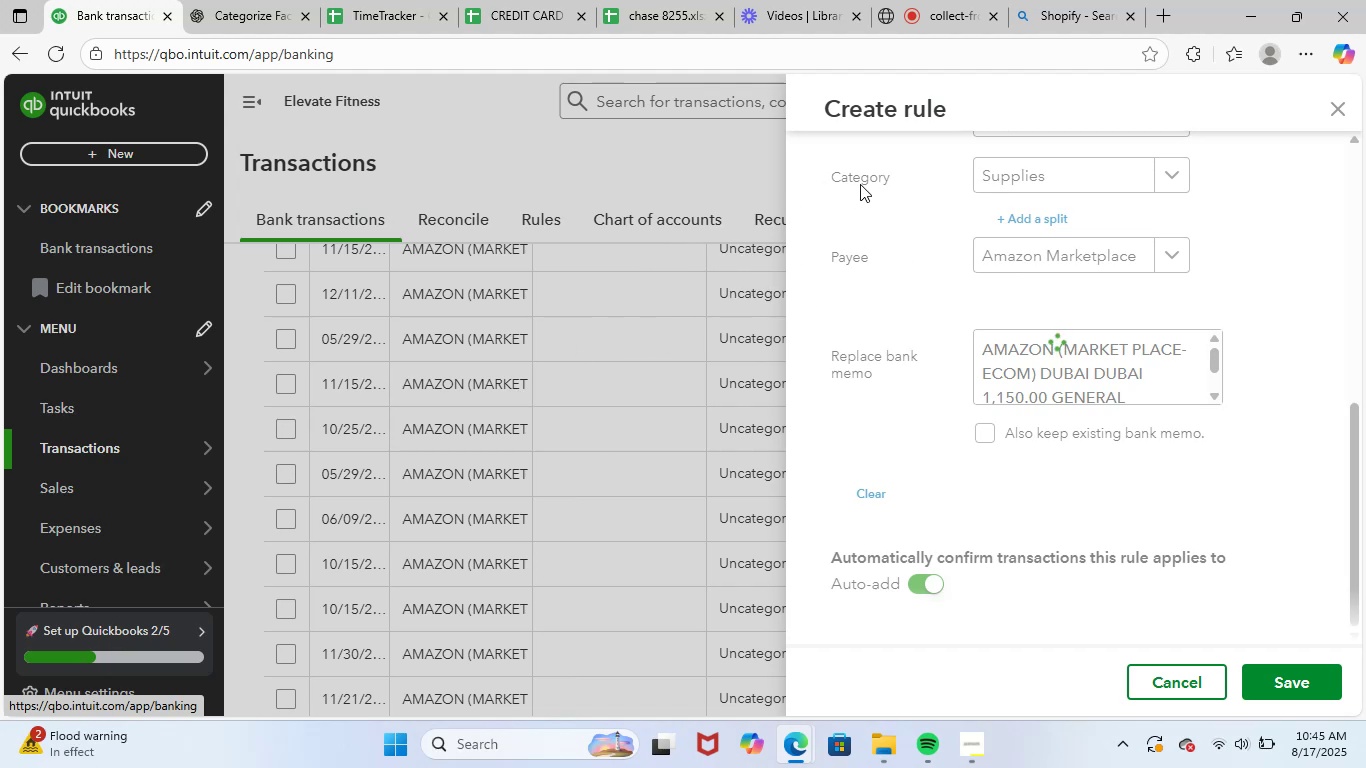 
scroll: coordinate [610, 471], scroll_direction: up, amount: 2.0
 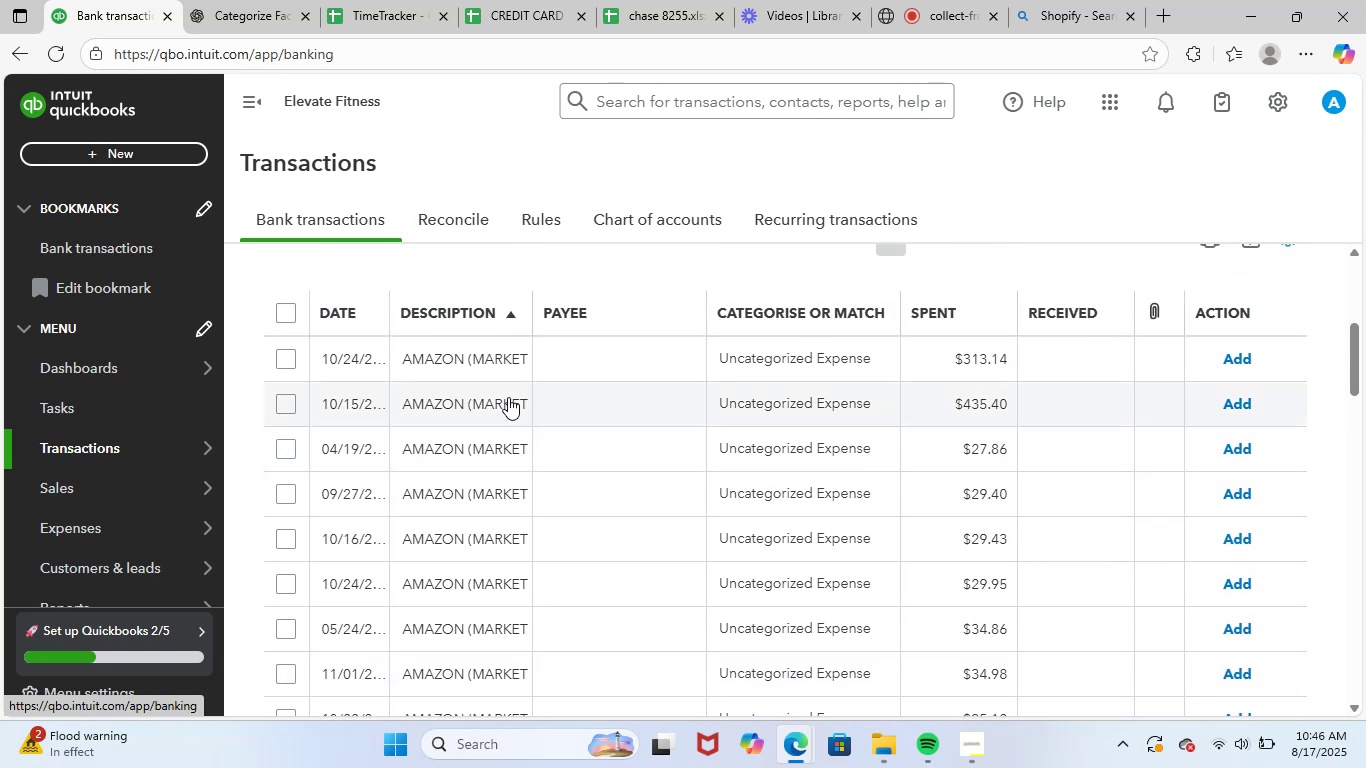 
left_click([503, 363])
 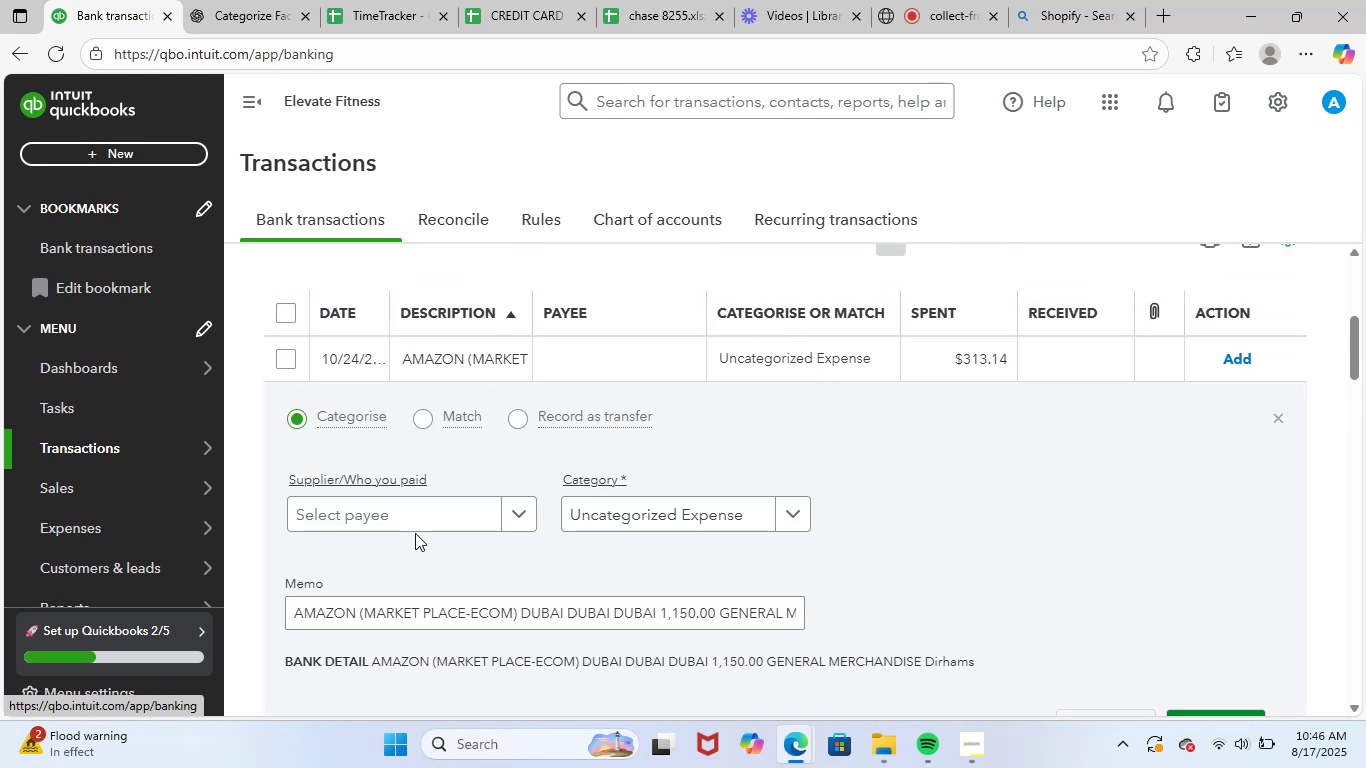 
left_click([430, 508])
 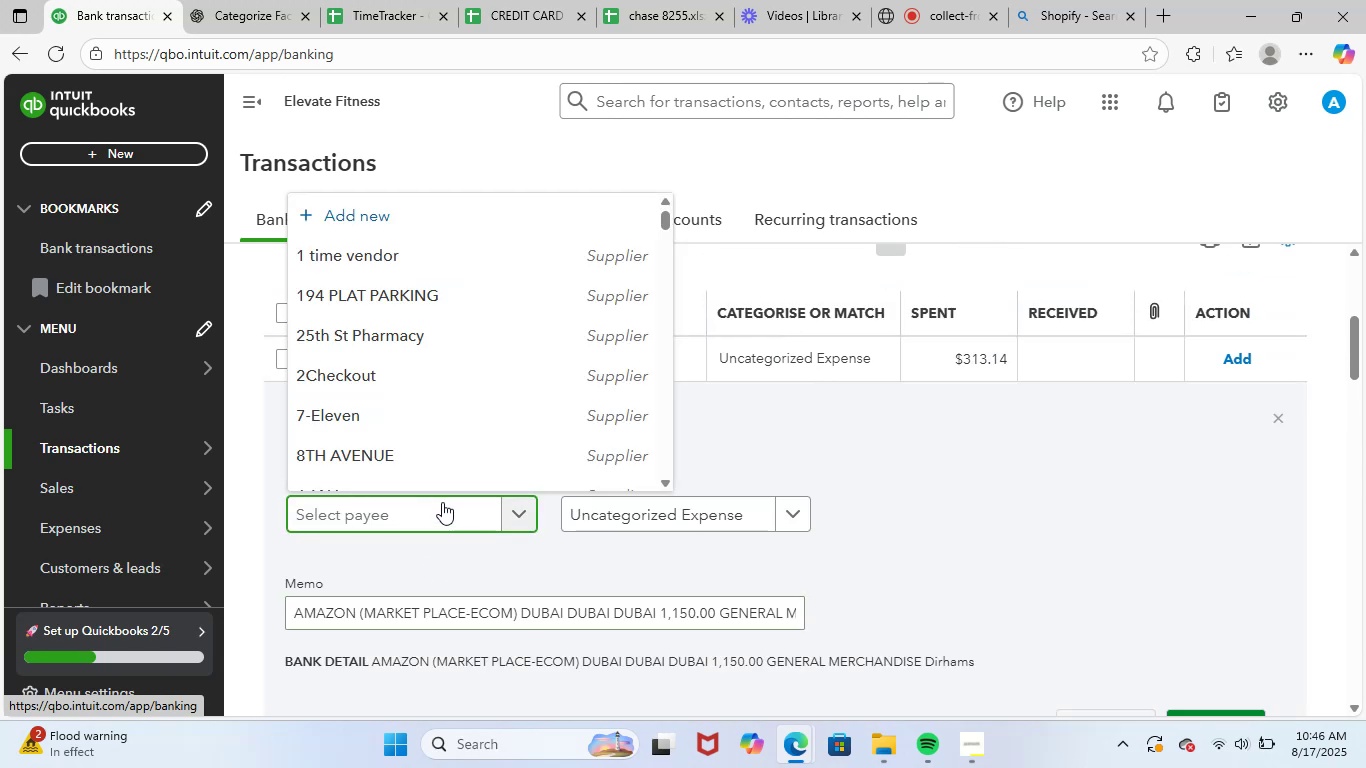 
type(amaz)
 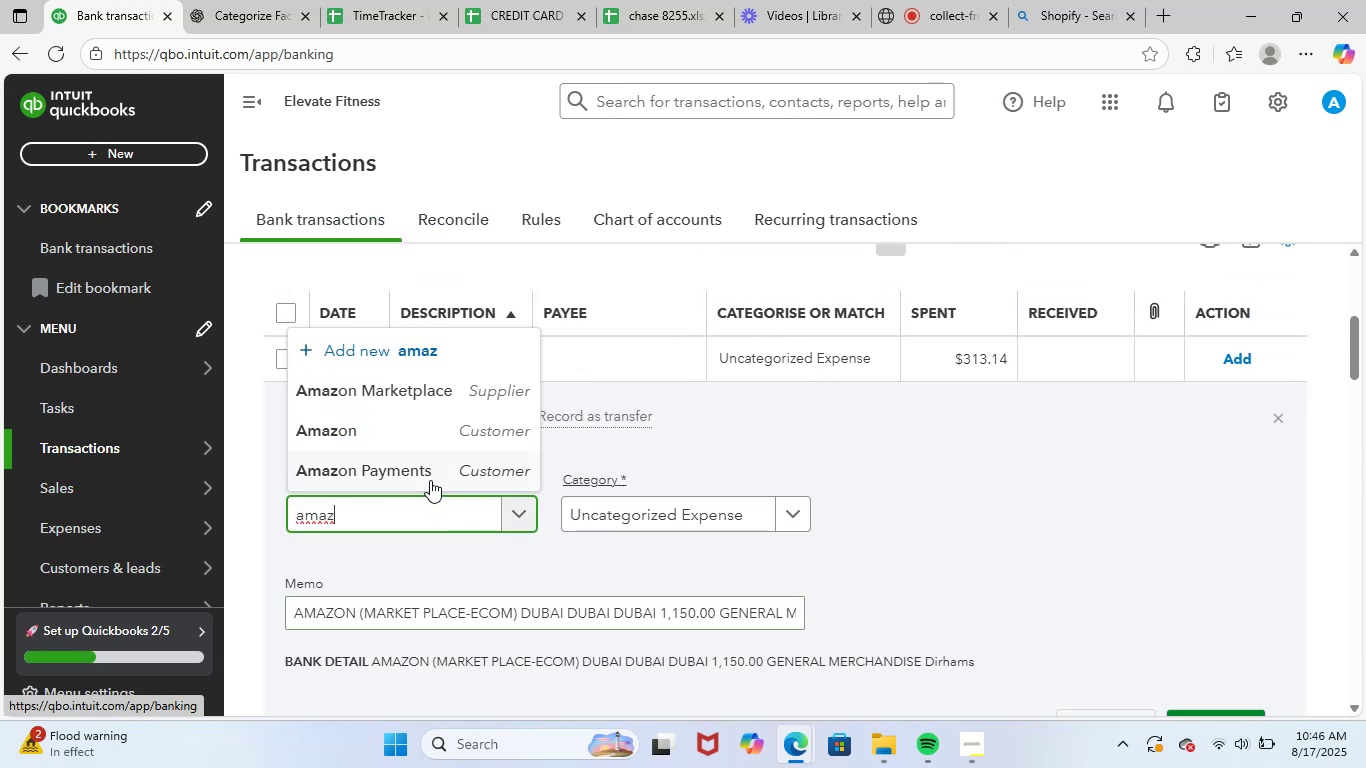 
left_click([445, 390])
 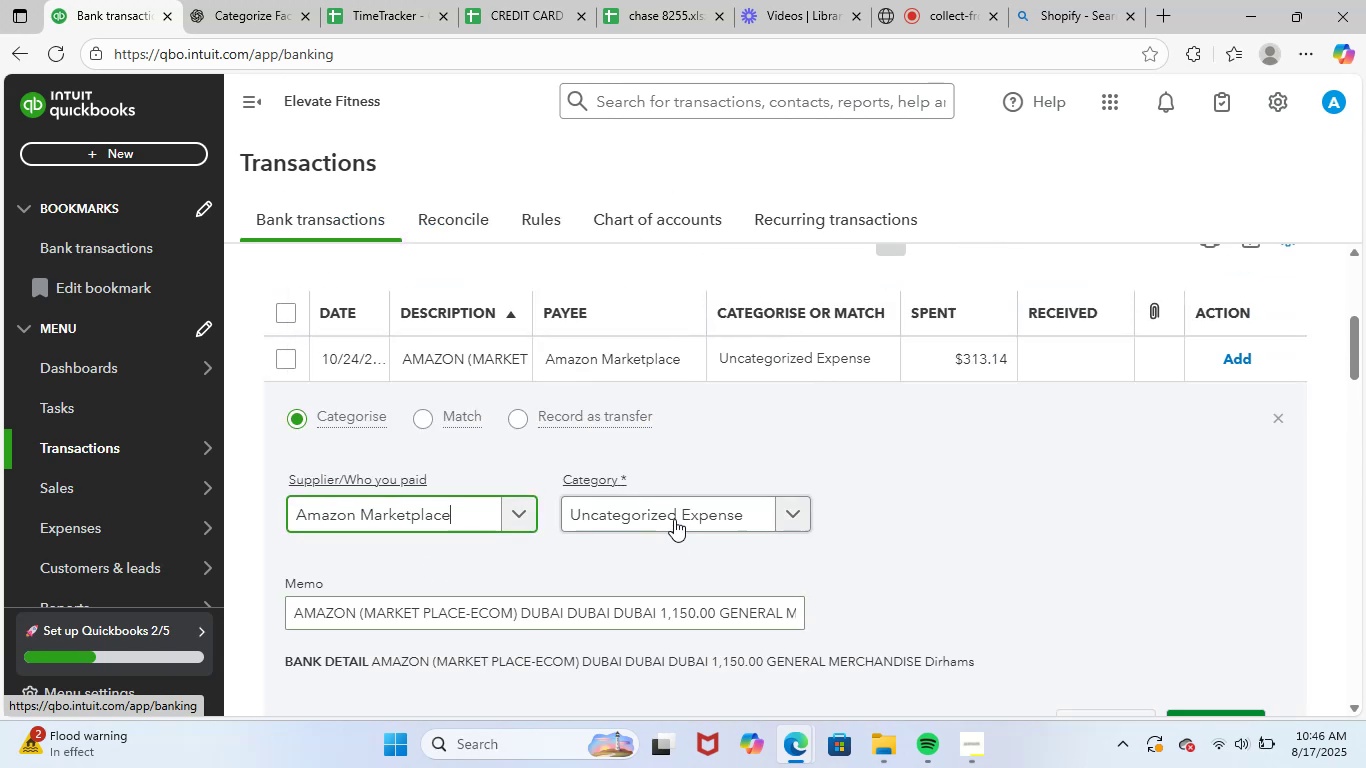 
left_click([677, 516])
 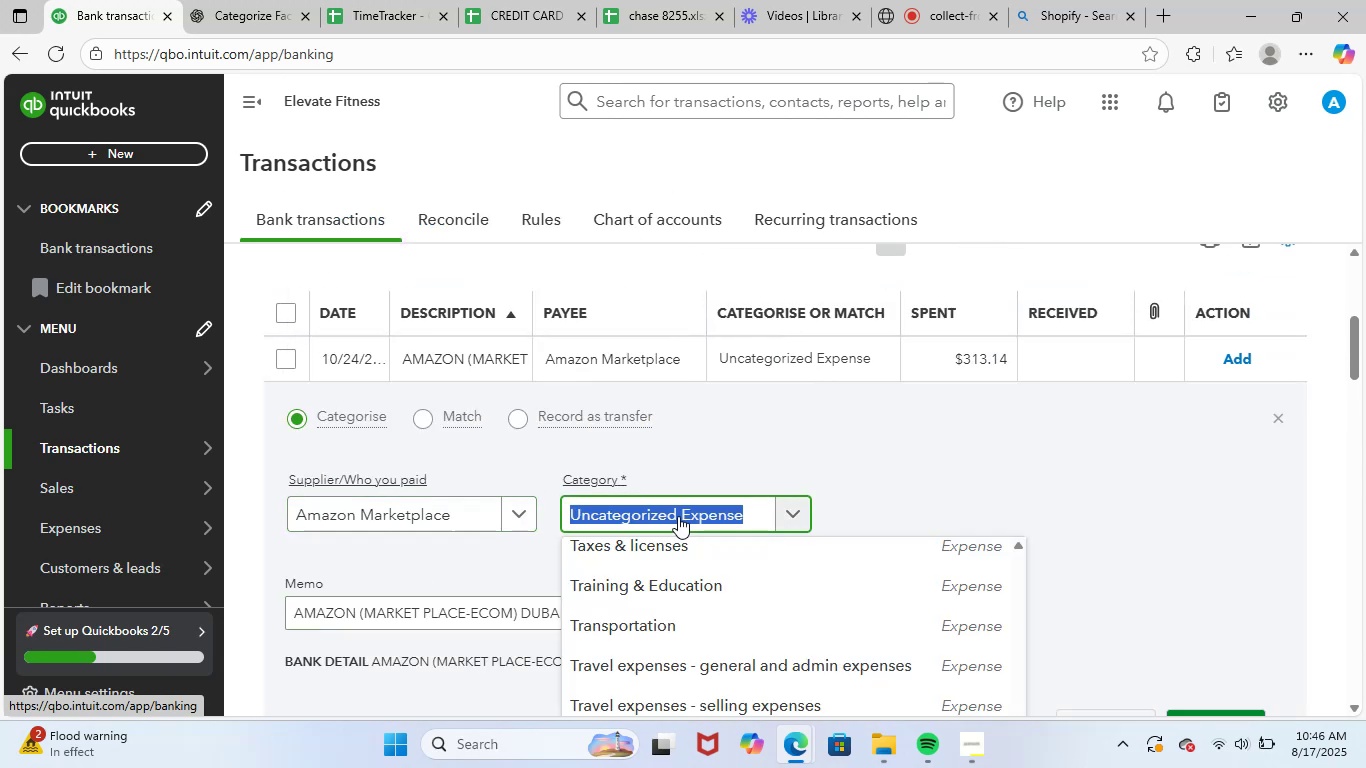 
key(Control+ControlLeft)
 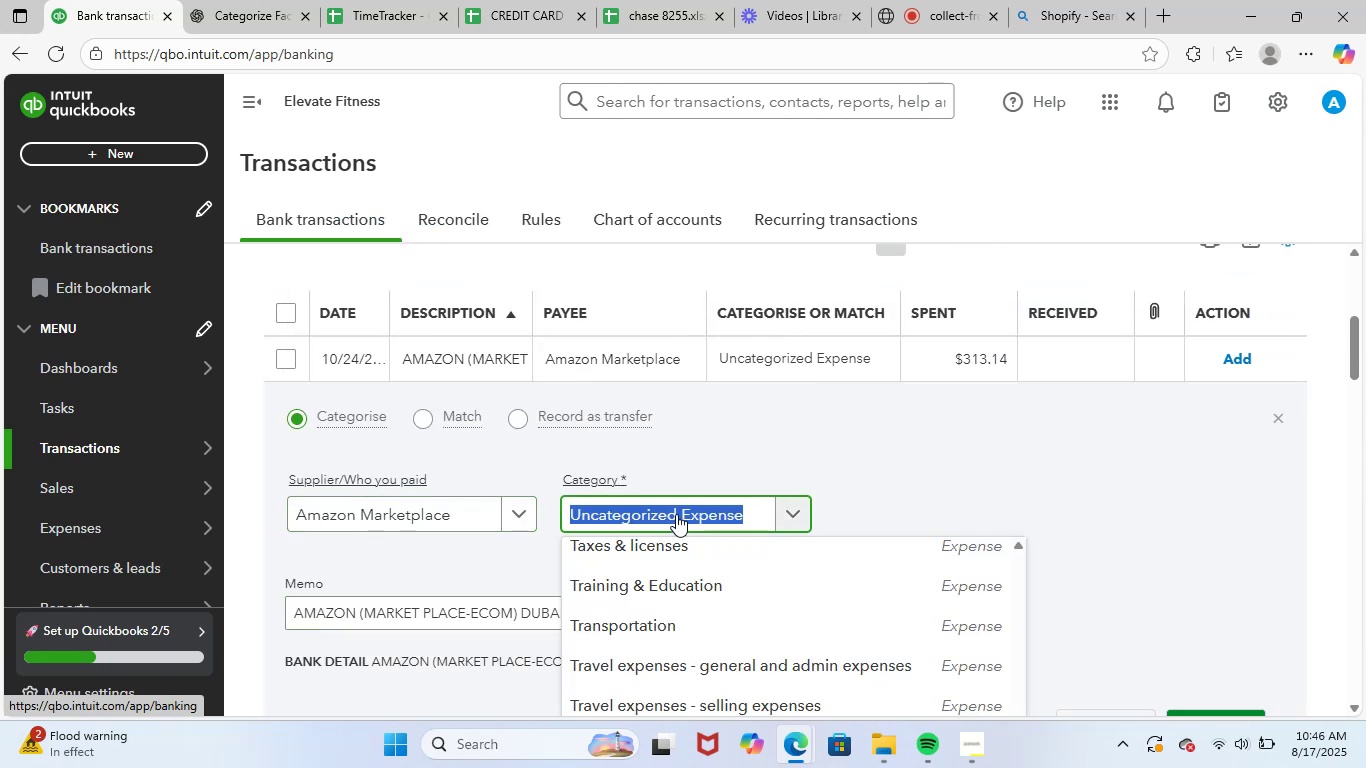 
type(supp)
 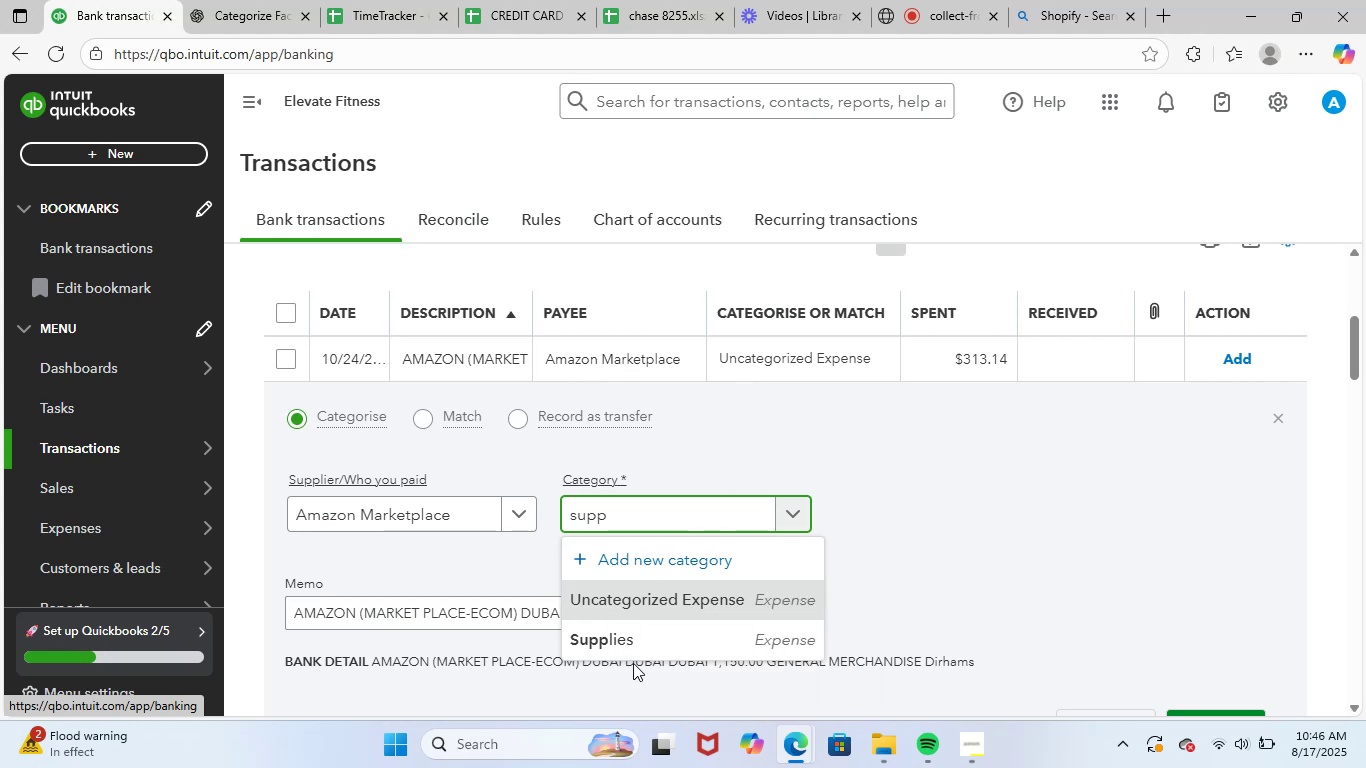 
left_click([654, 632])
 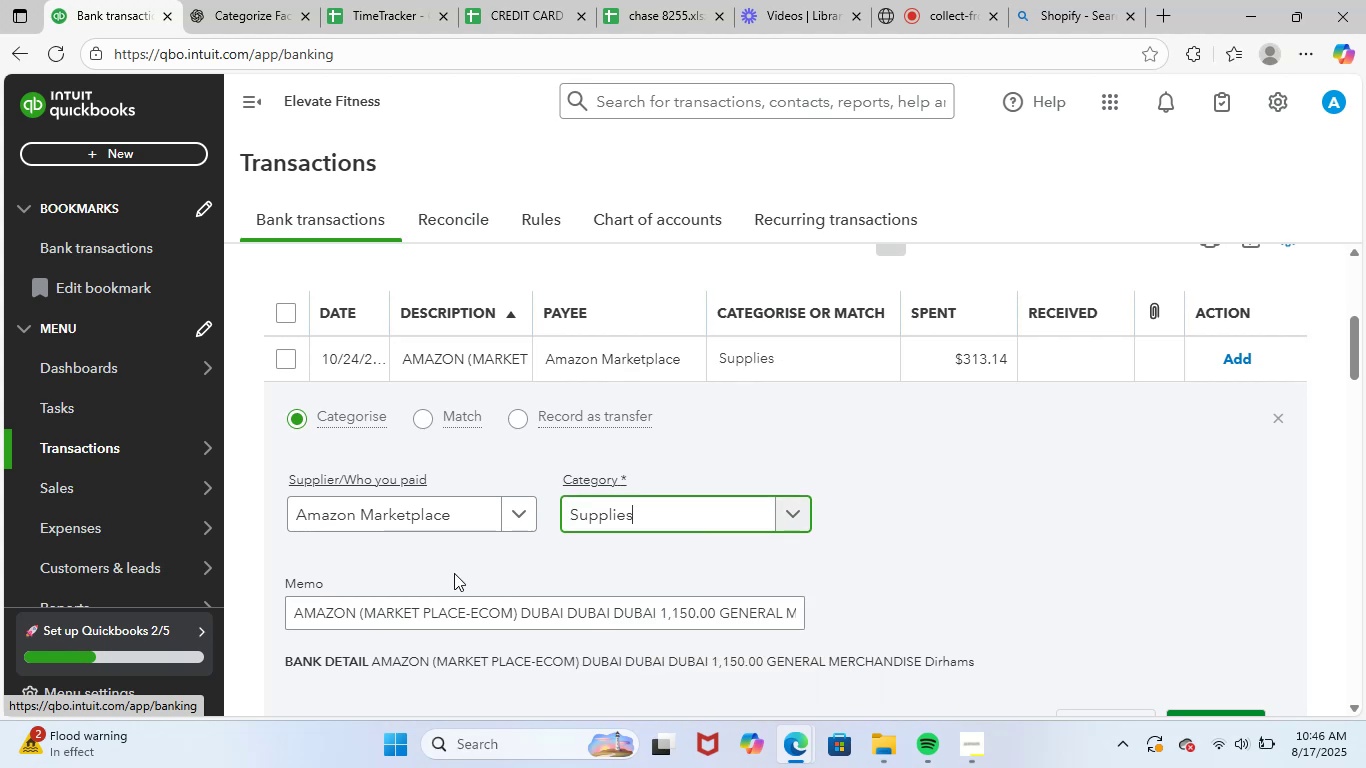 
scroll: coordinate [442, 570], scroll_direction: down, amount: 1.0
 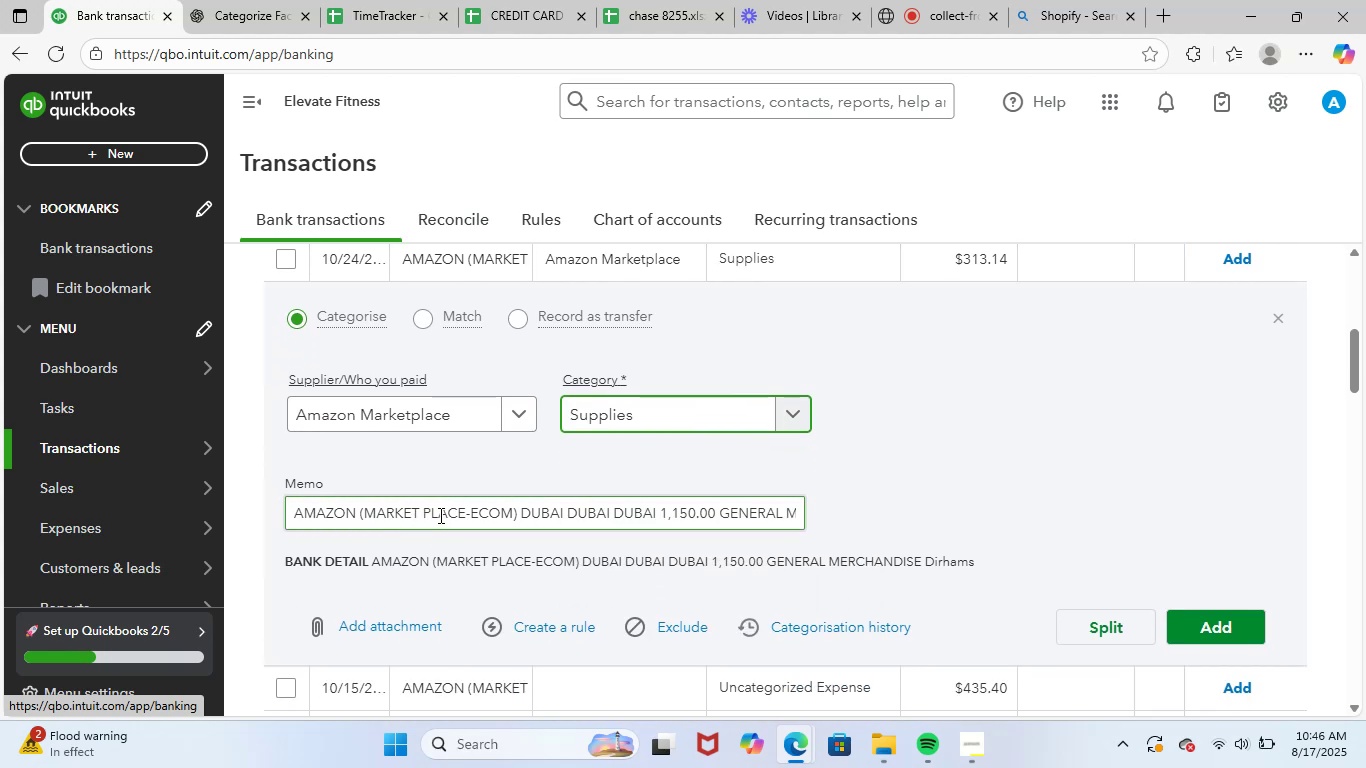 
left_click_drag(start_coordinate=[466, 513], to_coordinate=[288, 510])
 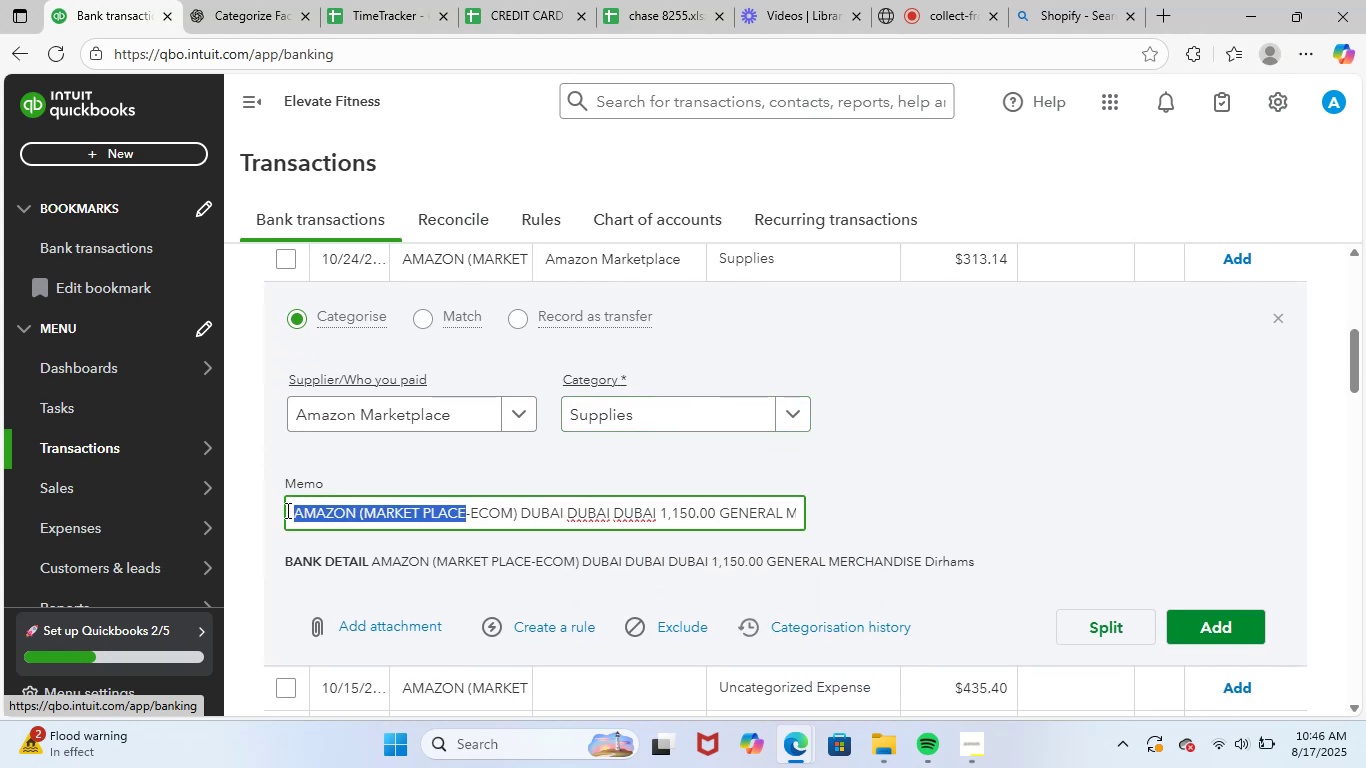 
key(Control+ControlLeft)
 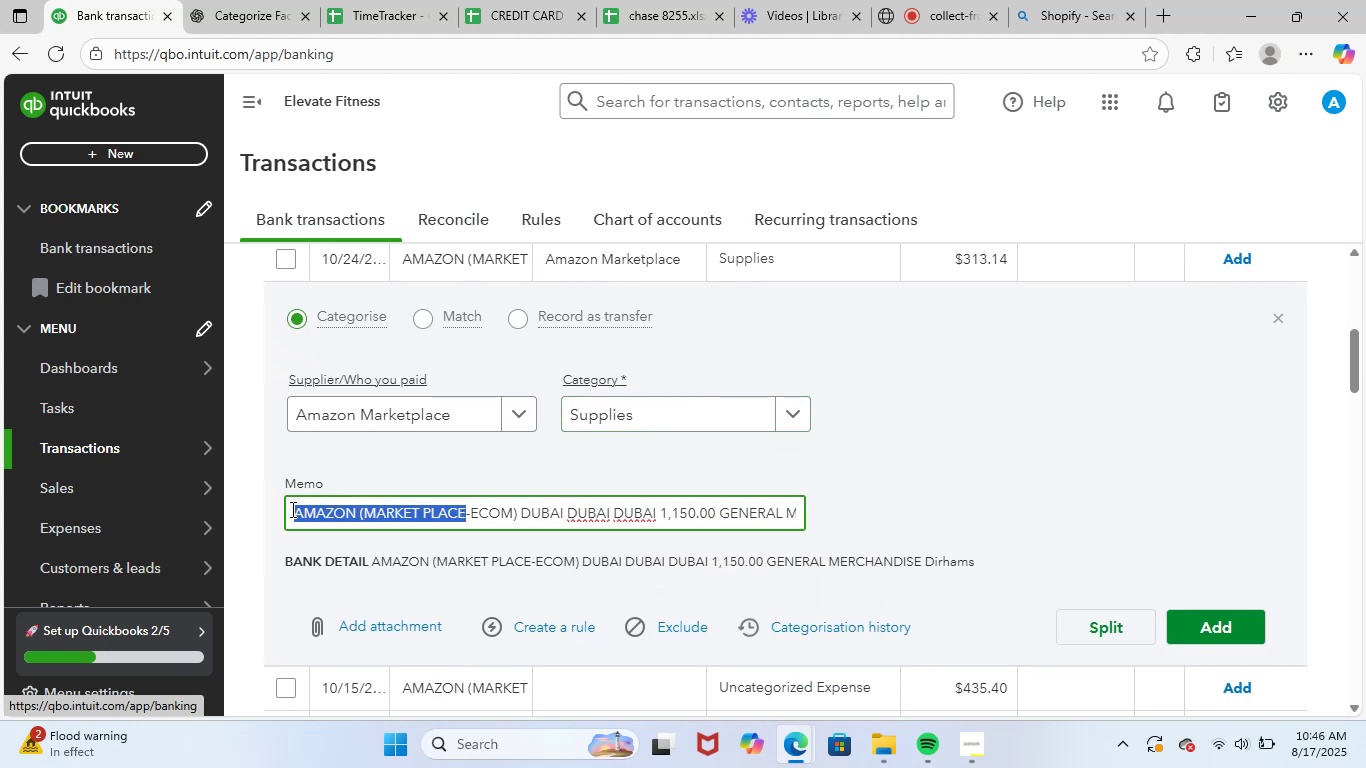 
key(Control+C)
 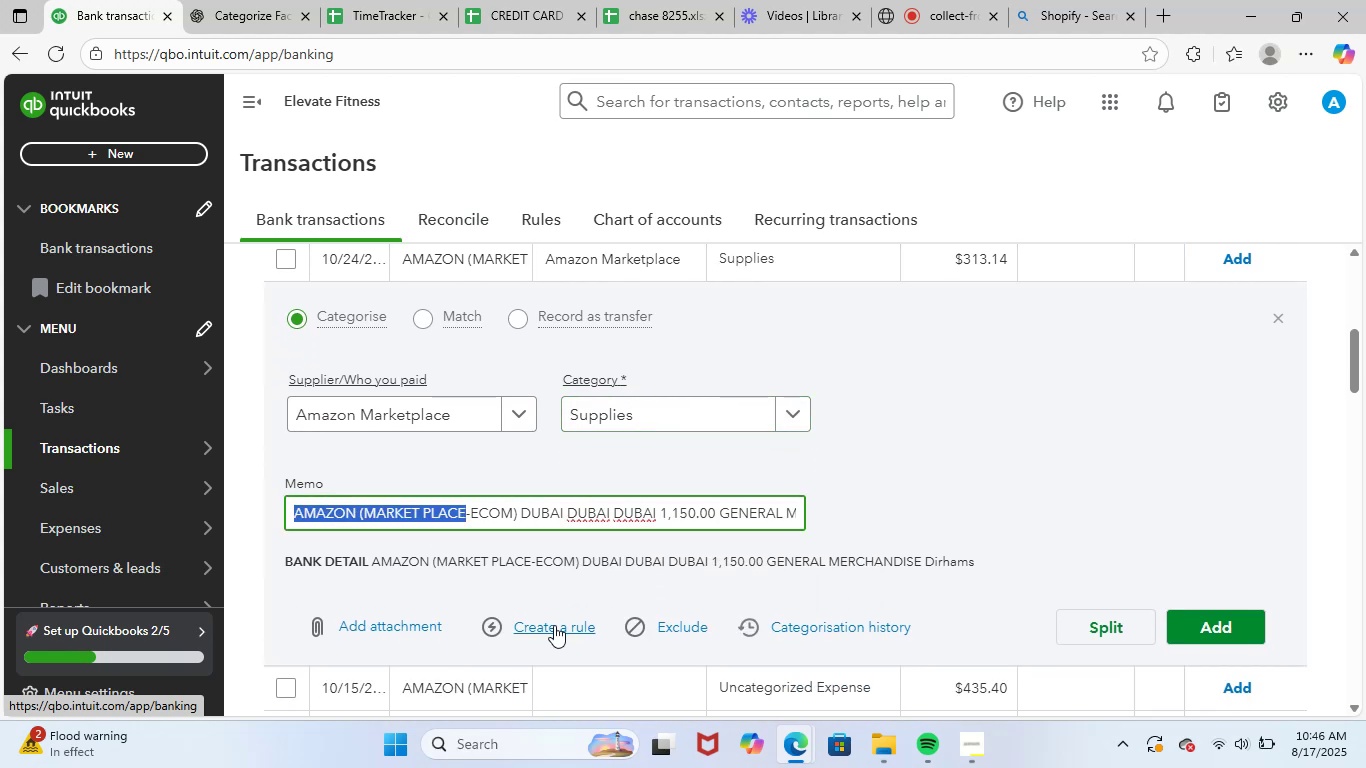 
left_click([554, 625])
 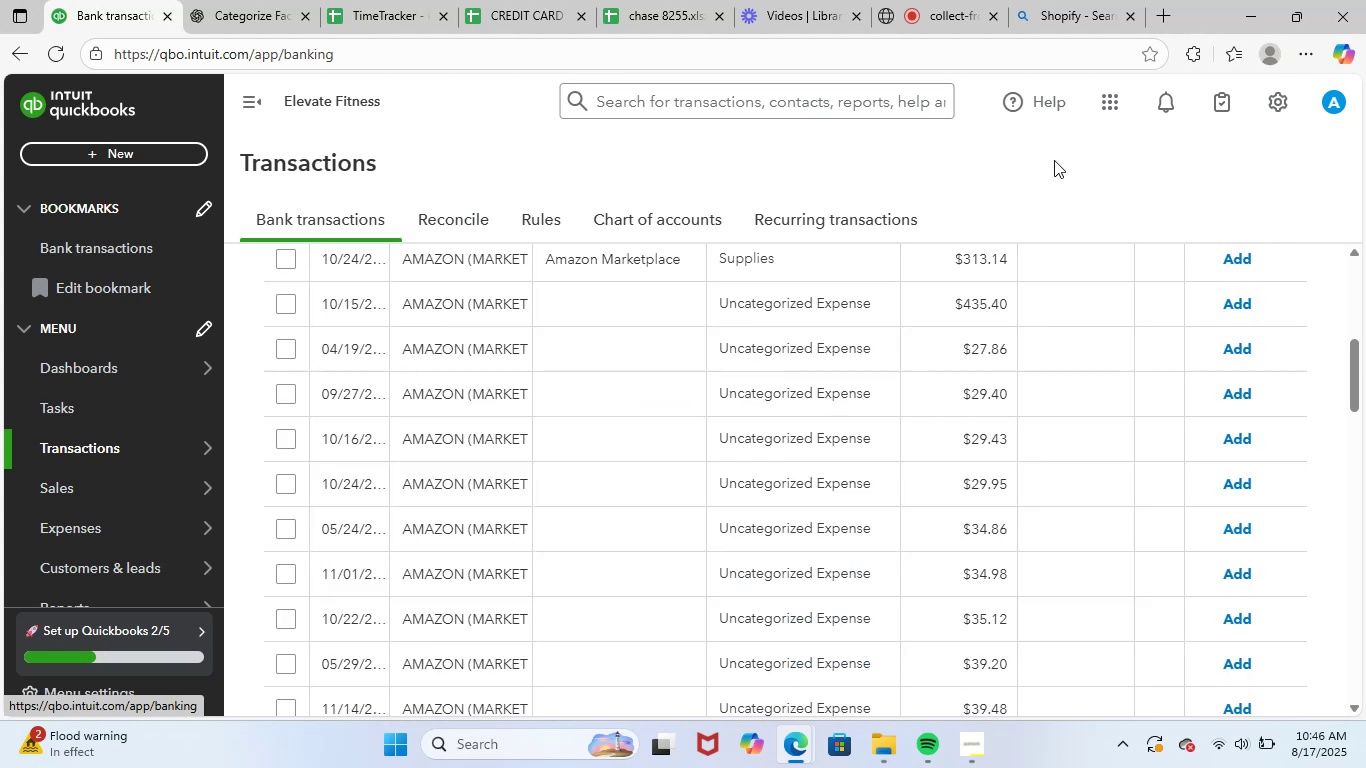 
key(Control+ControlLeft)
 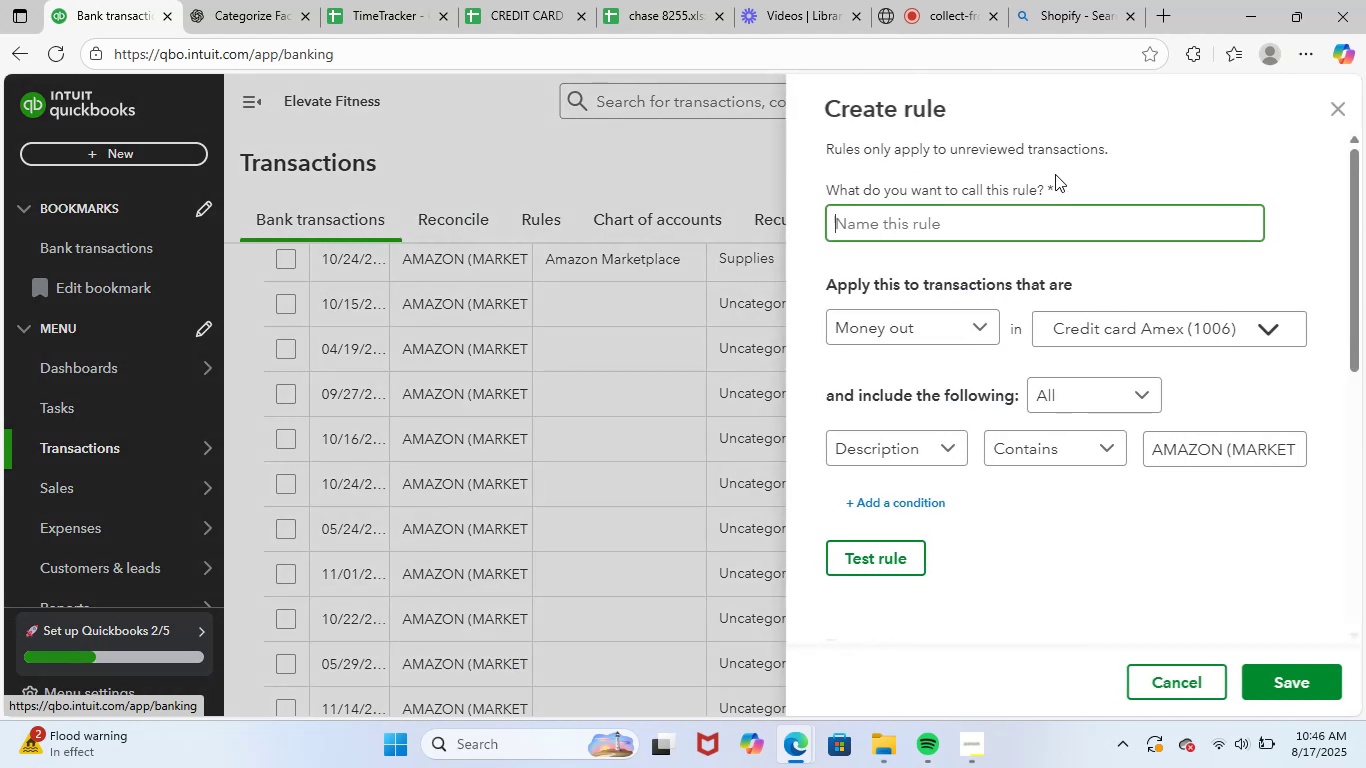 
key(Control+V)
 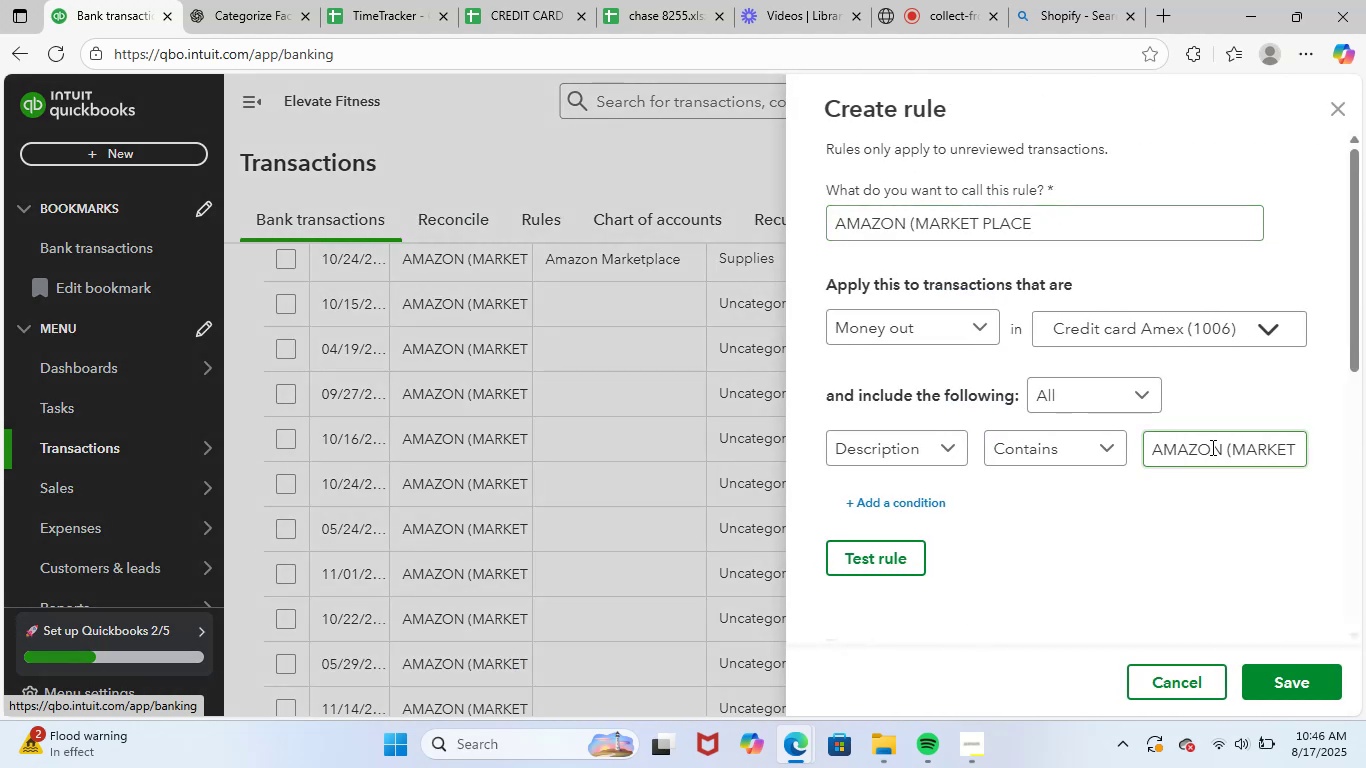 
left_click_drag(start_coordinate=[1222, 454], to_coordinate=[1365, 428])
 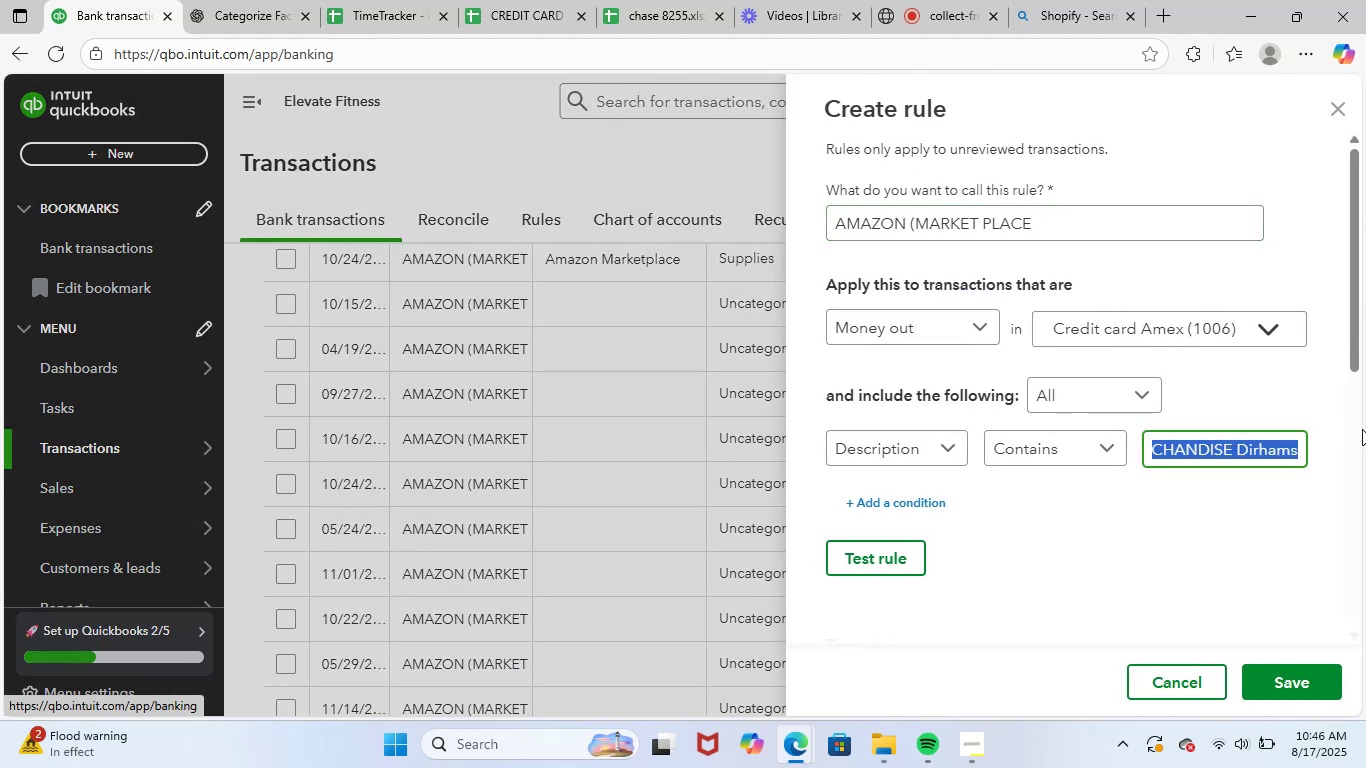 
key(Backspace)
 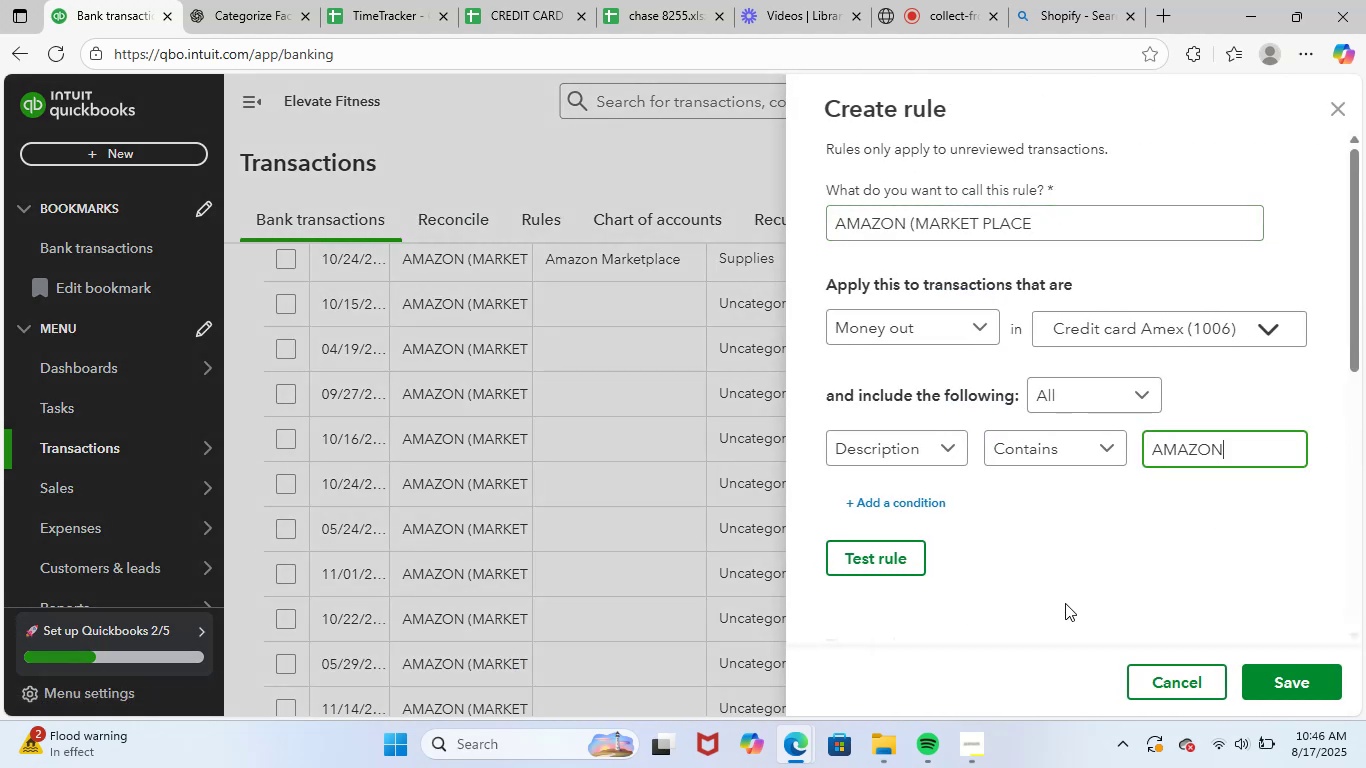 
left_click([1064, 603])
 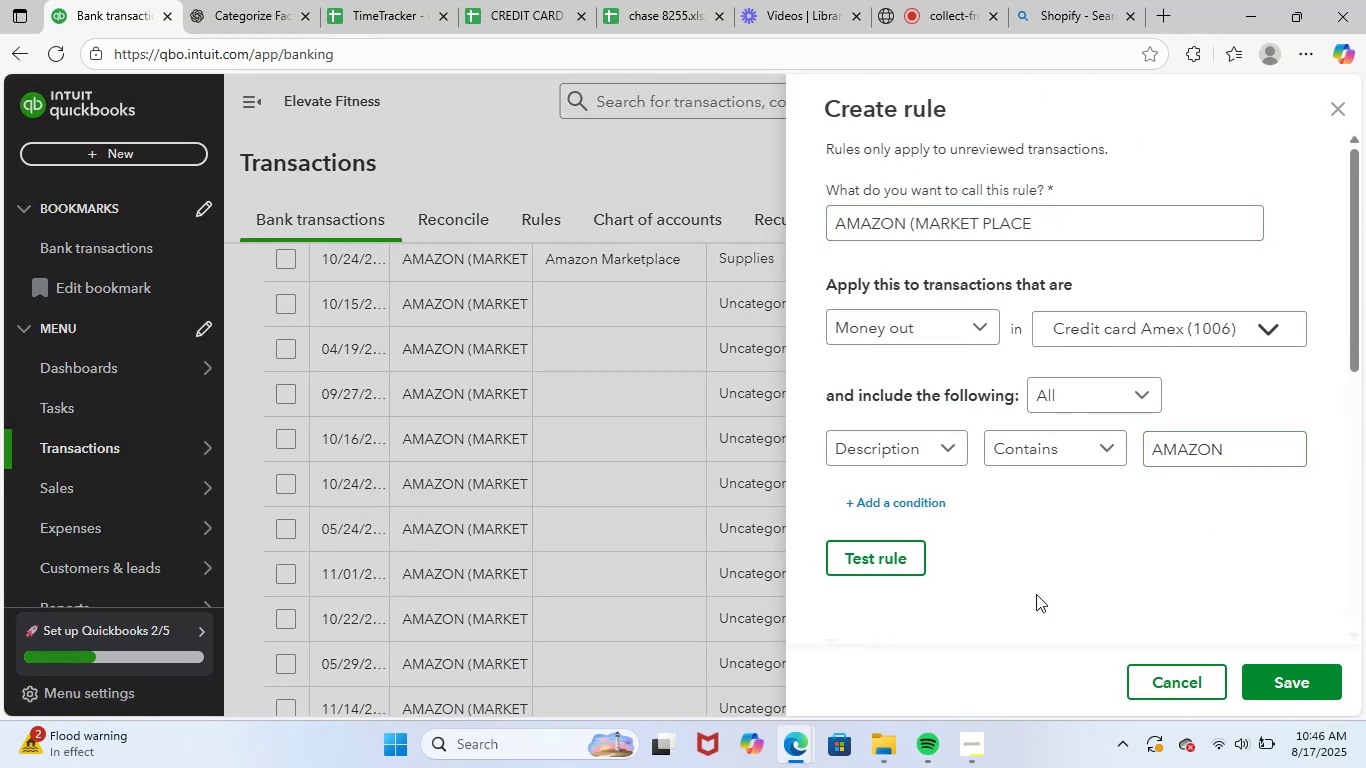 
scroll: coordinate [1053, 593], scroll_direction: down, amount: 9.0
 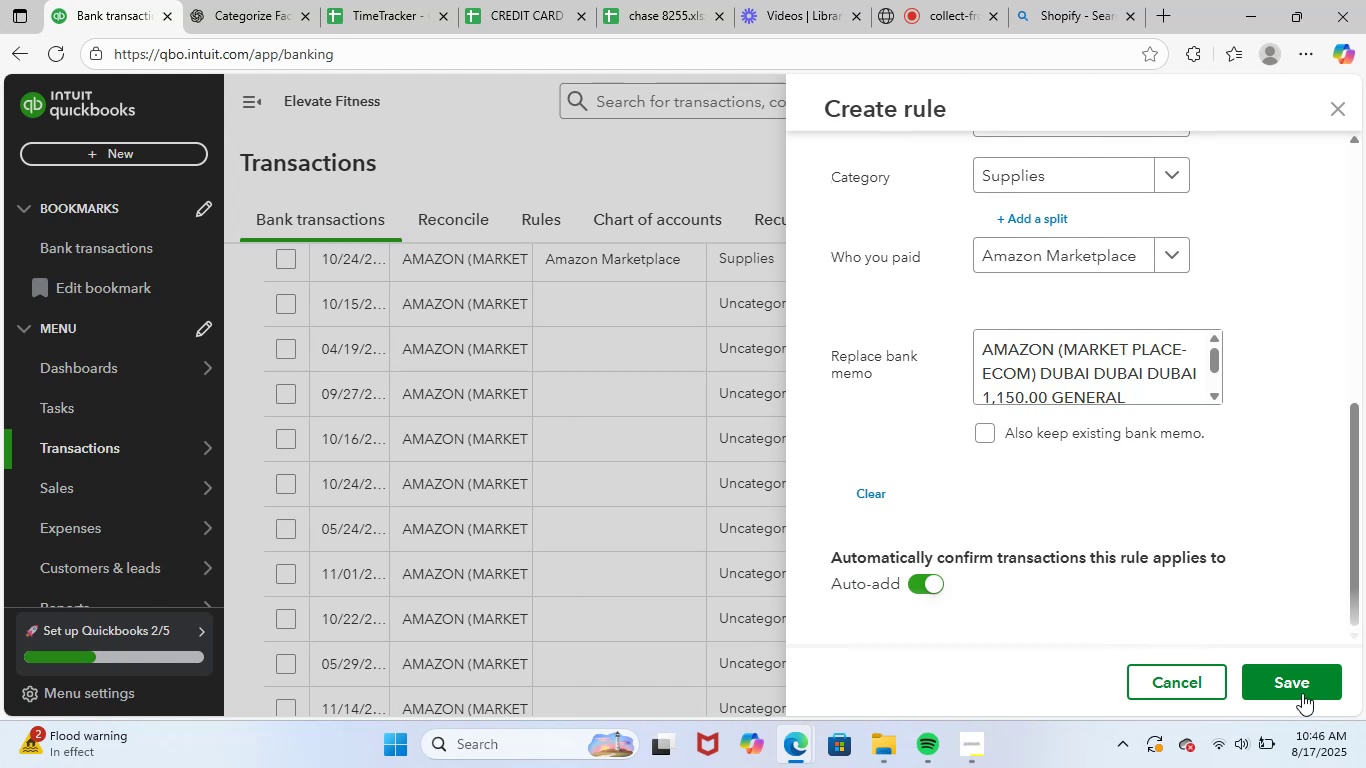 
left_click([1306, 681])
 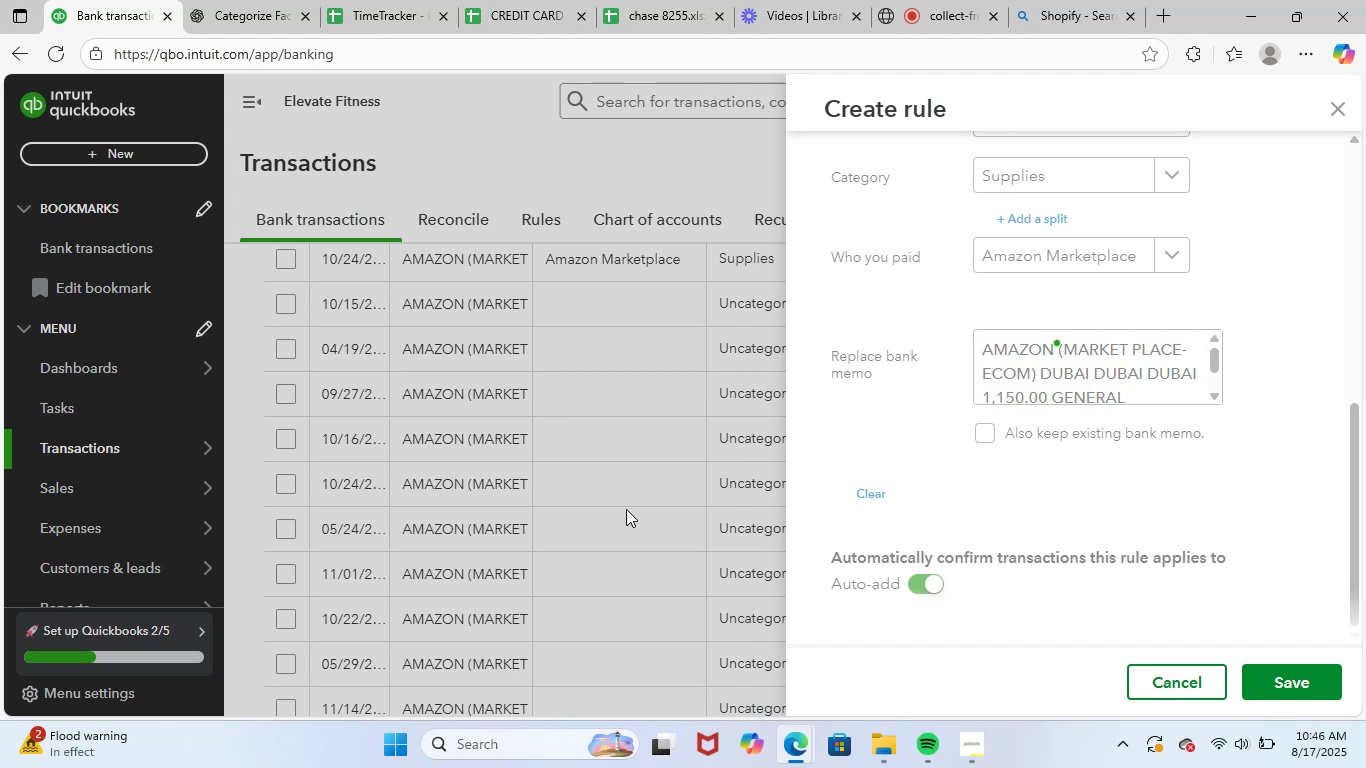 
wait(25.4)
 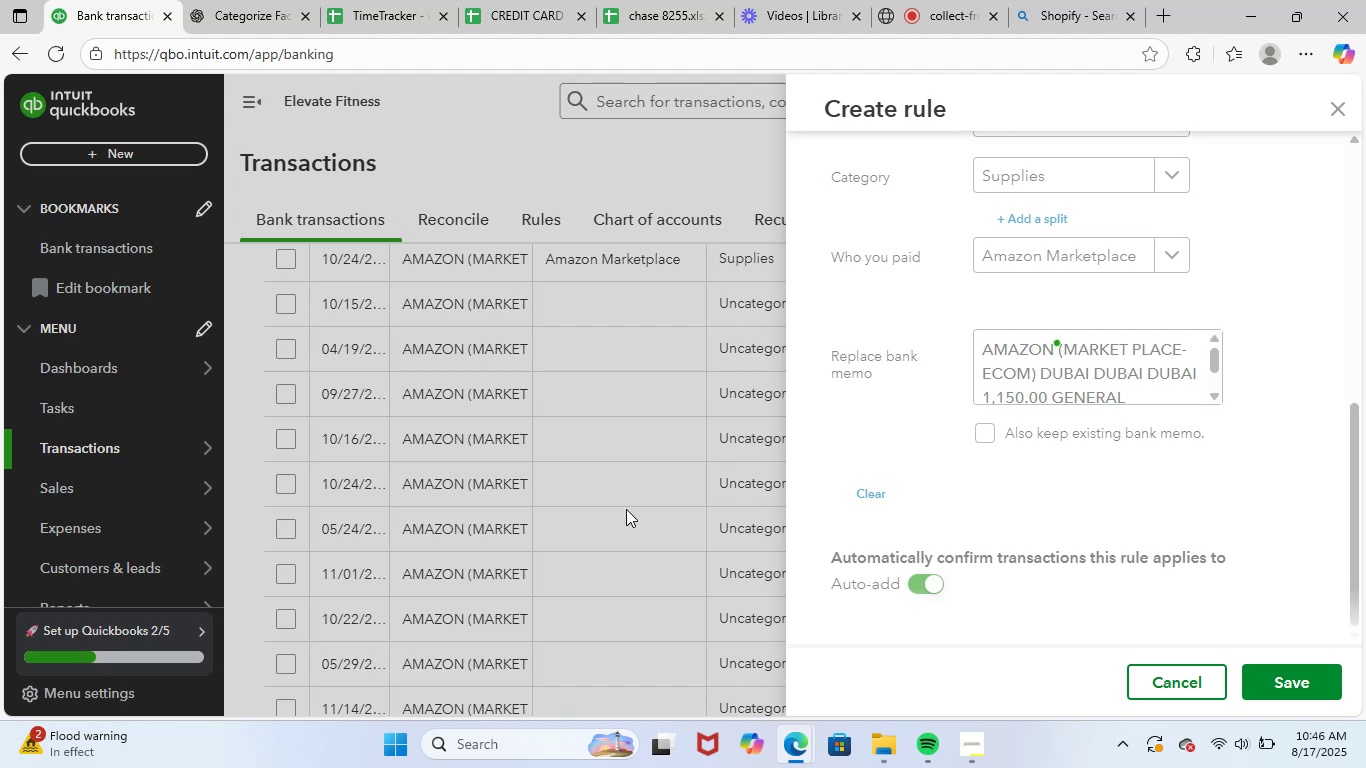 
left_click([1187, 683])
 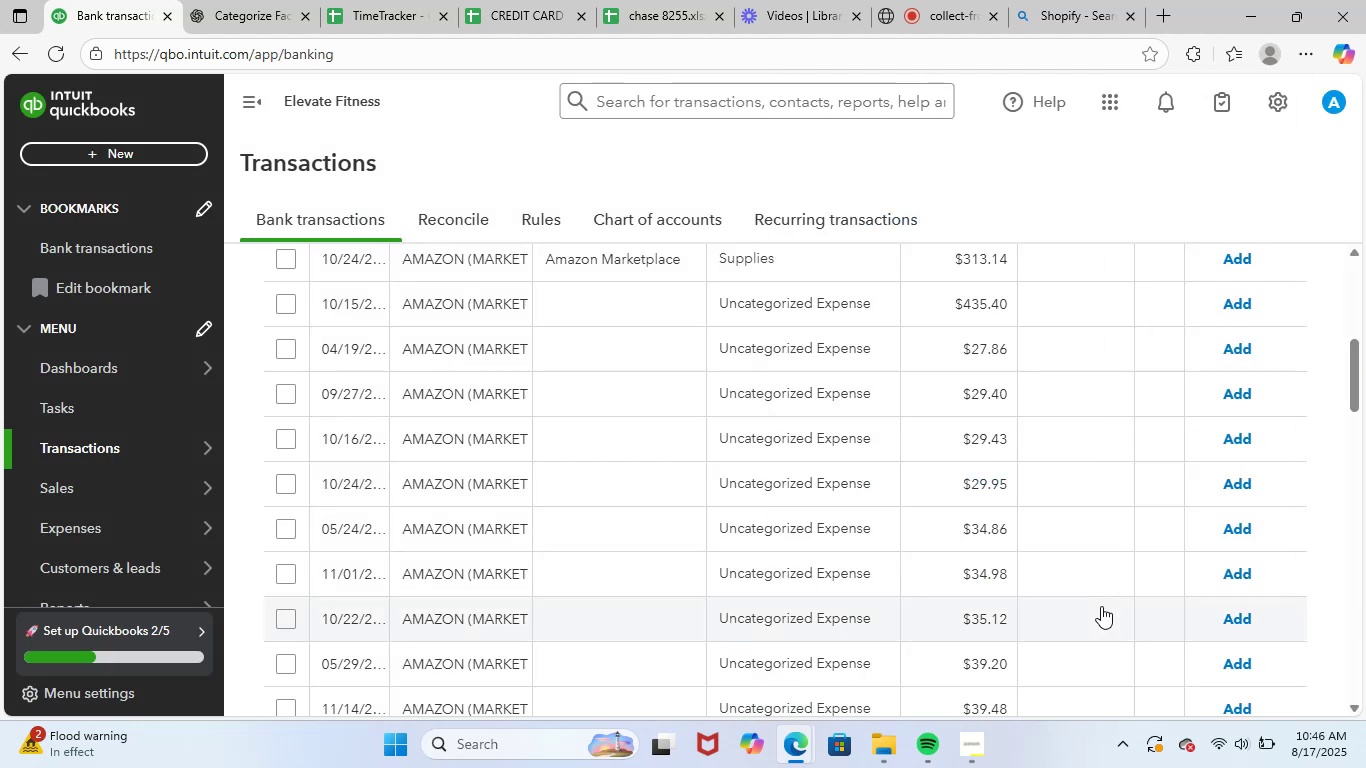 
scroll: coordinate [1088, 599], scroll_direction: up, amount: 3.0
 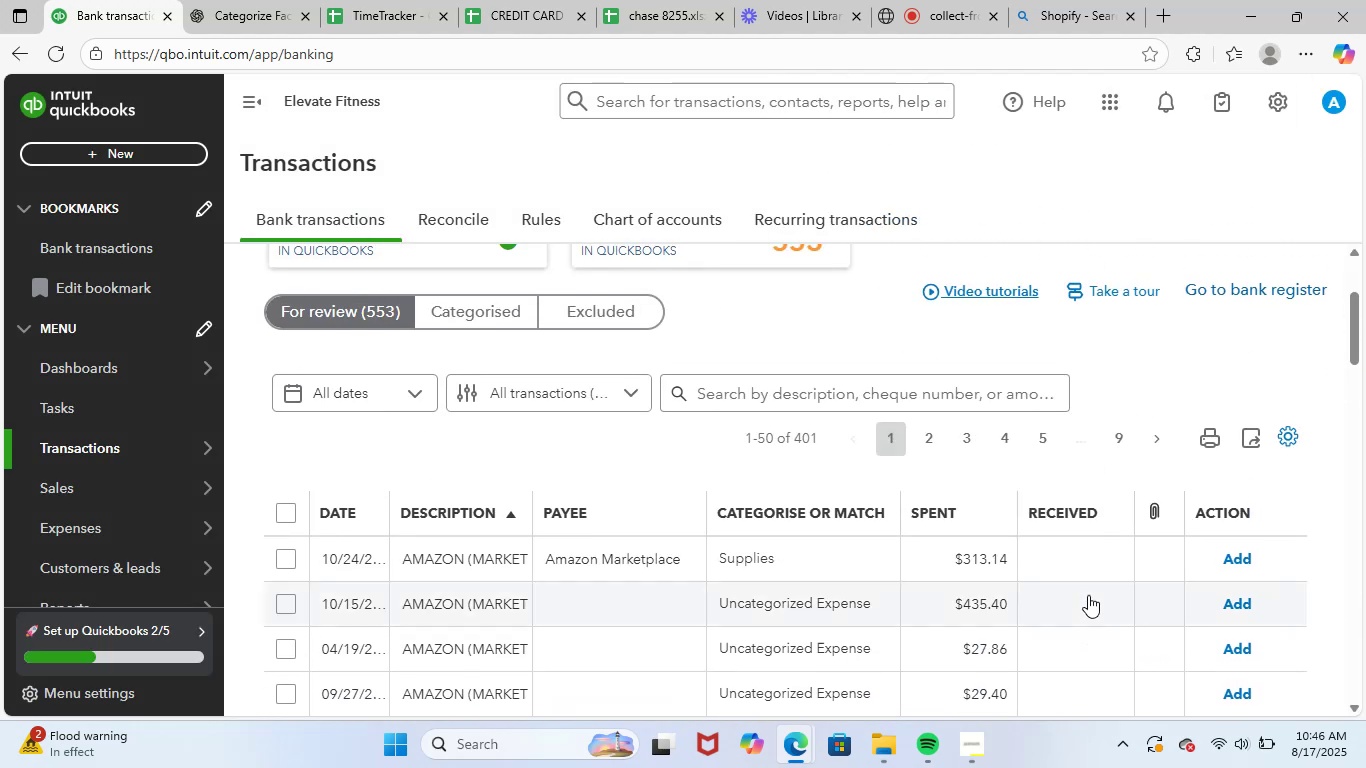 
scroll: coordinate [1088, 595], scroll_direction: down, amount: 12.0
 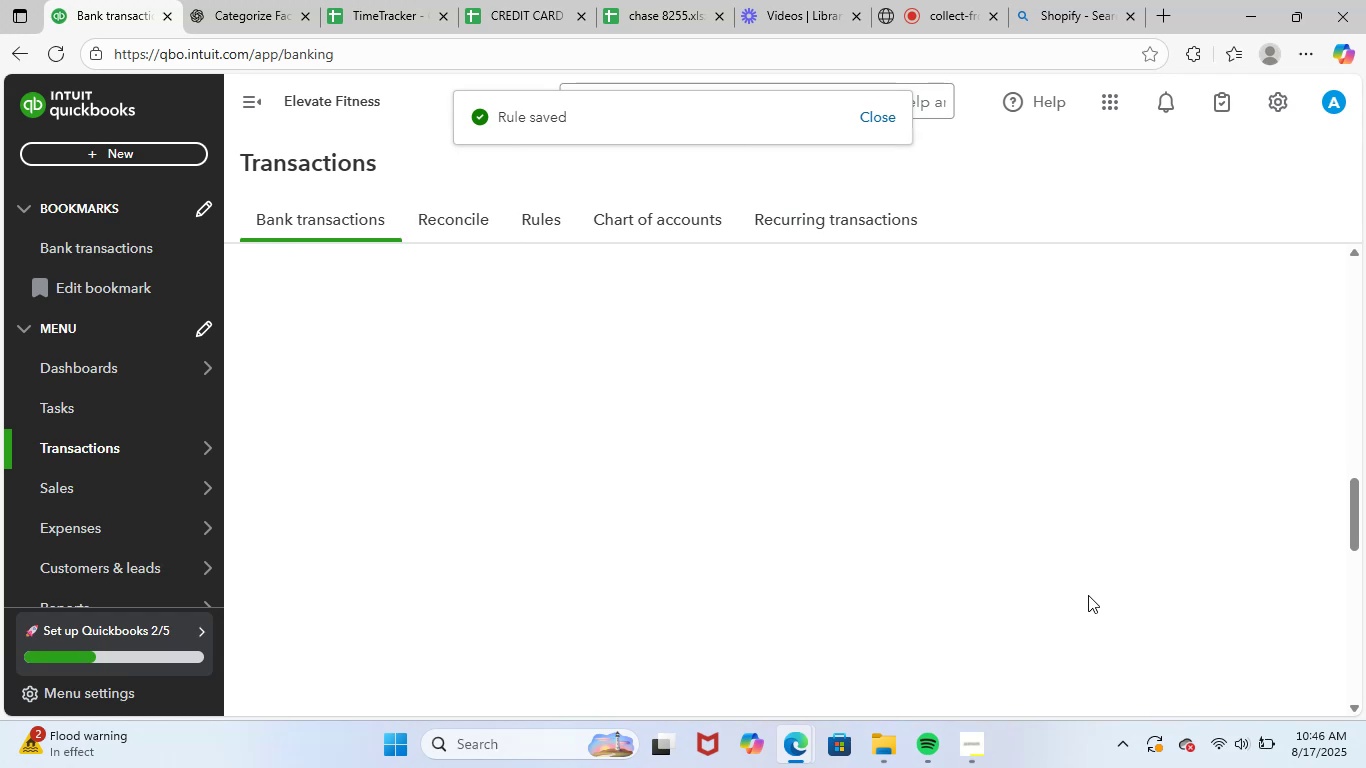 
scroll: coordinate [1088, 595], scroll_direction: up, amount: 4.0
 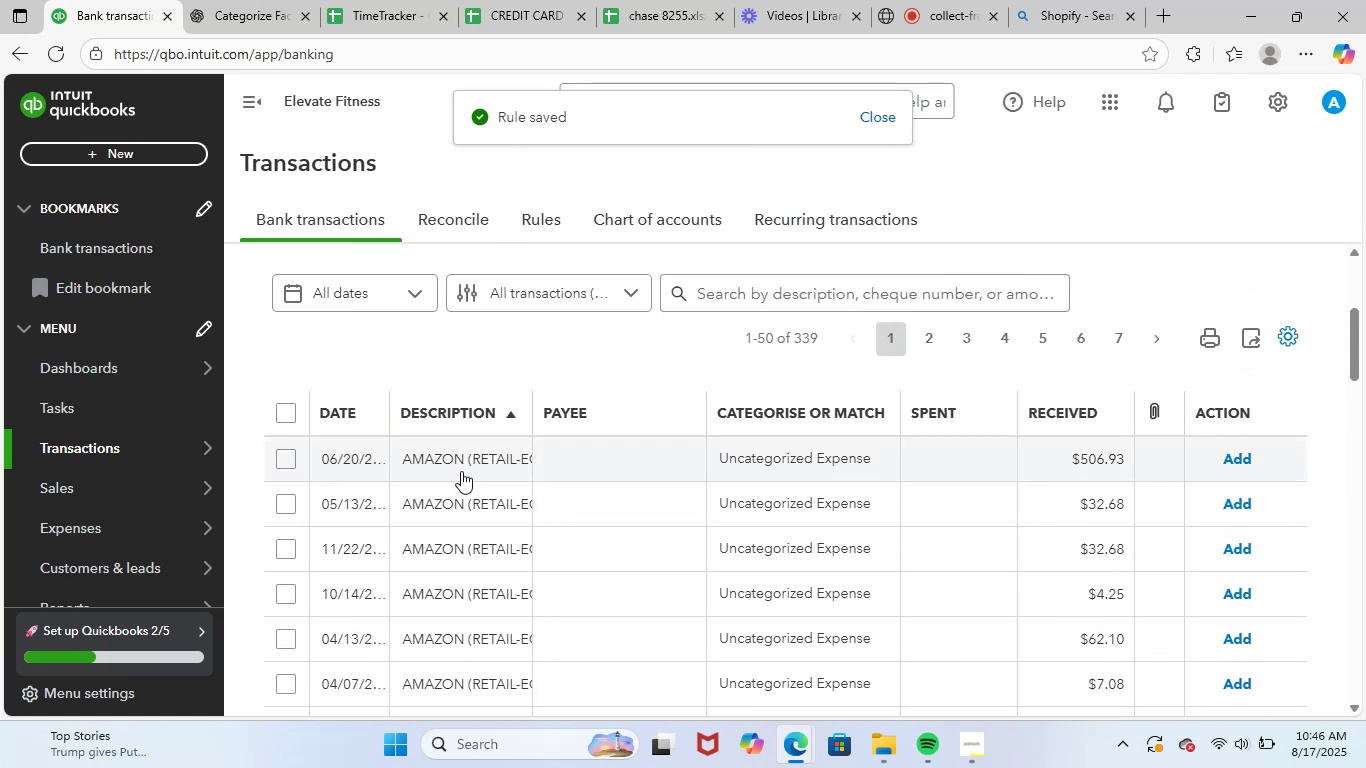 
left_click([465, 470])
 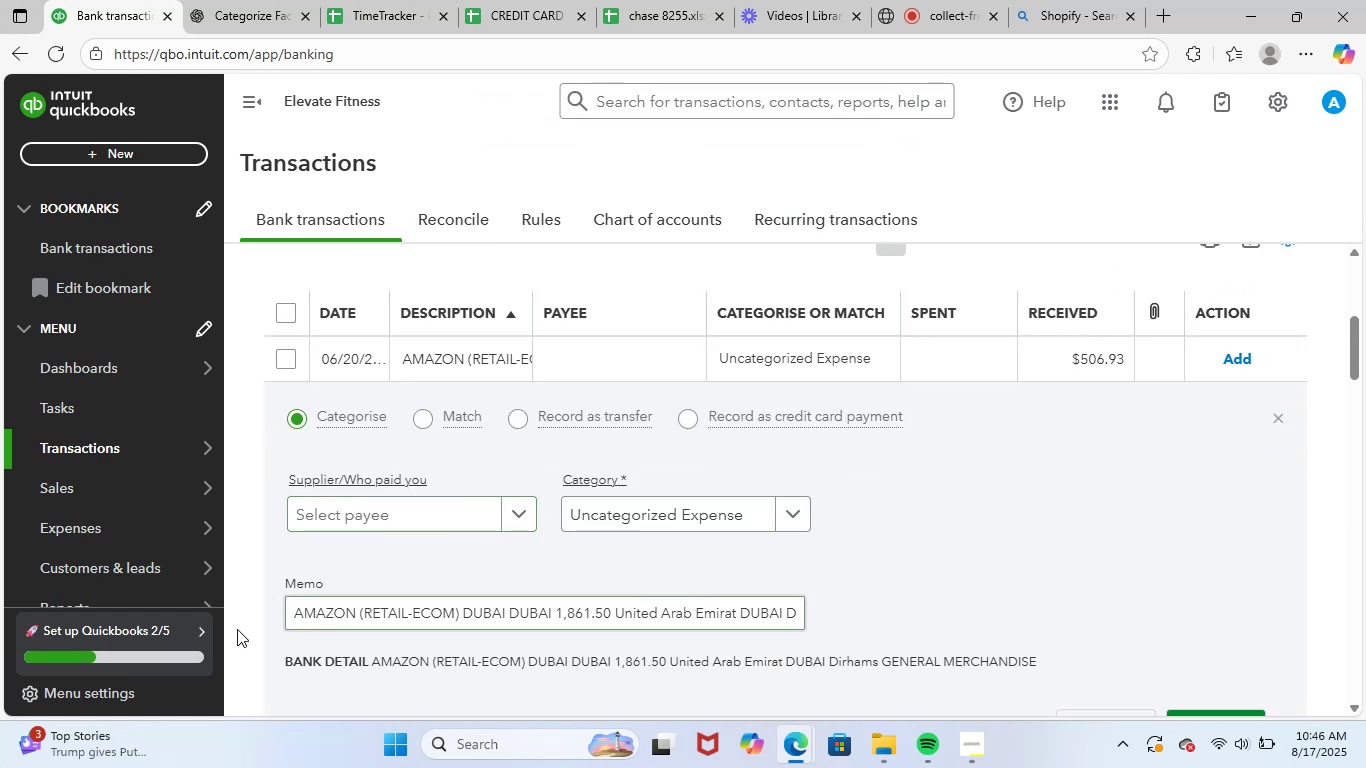 
left_click_drag(start_coordinate=[291, 612], to_coordinate=[1144, 619])
 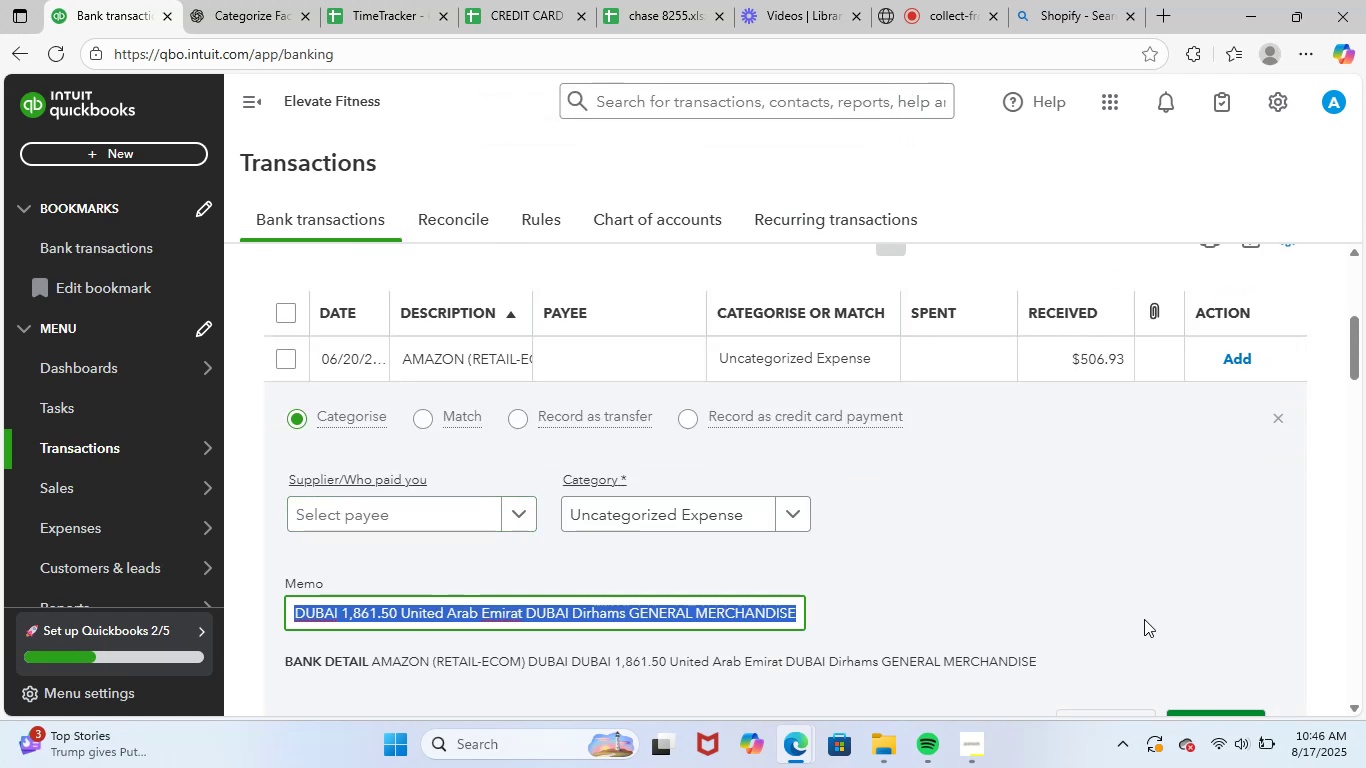 
key(Control+C)
 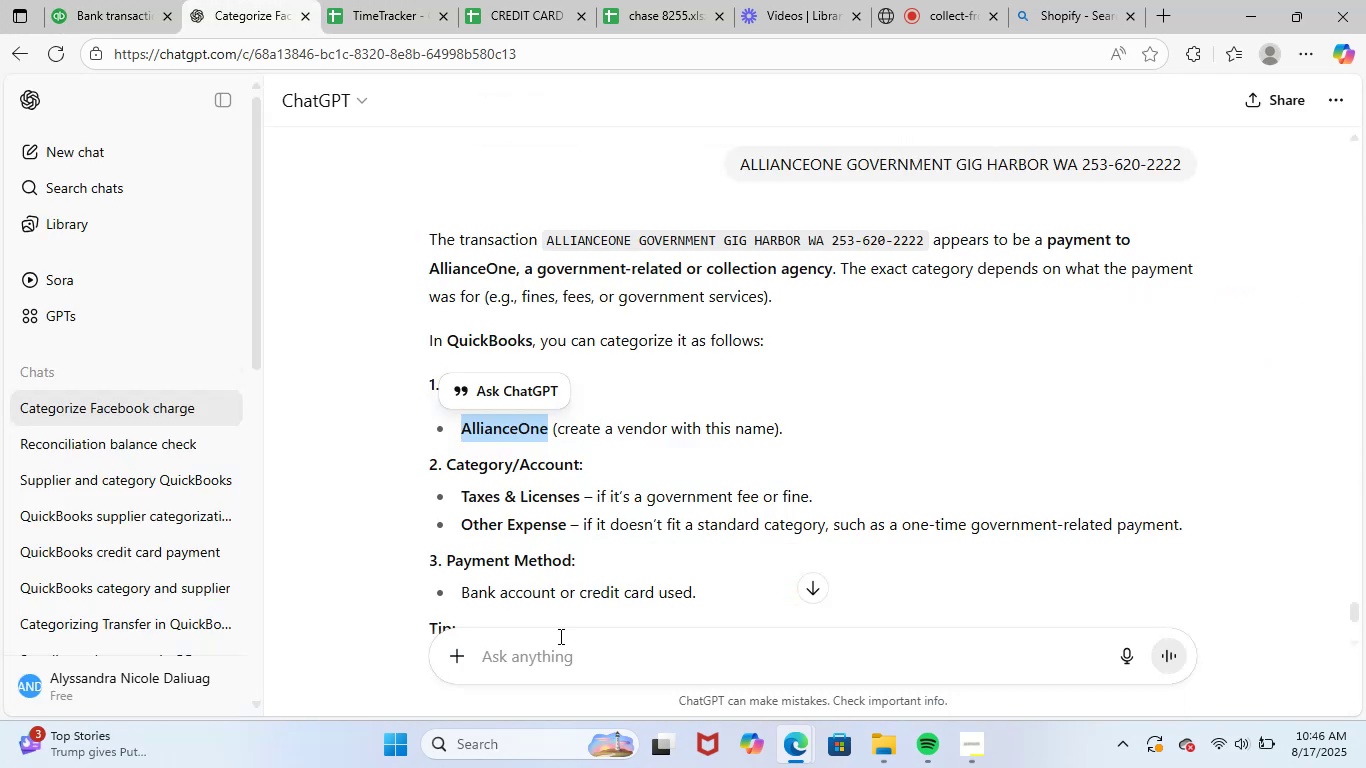 
key(Control+ControlLeft)
 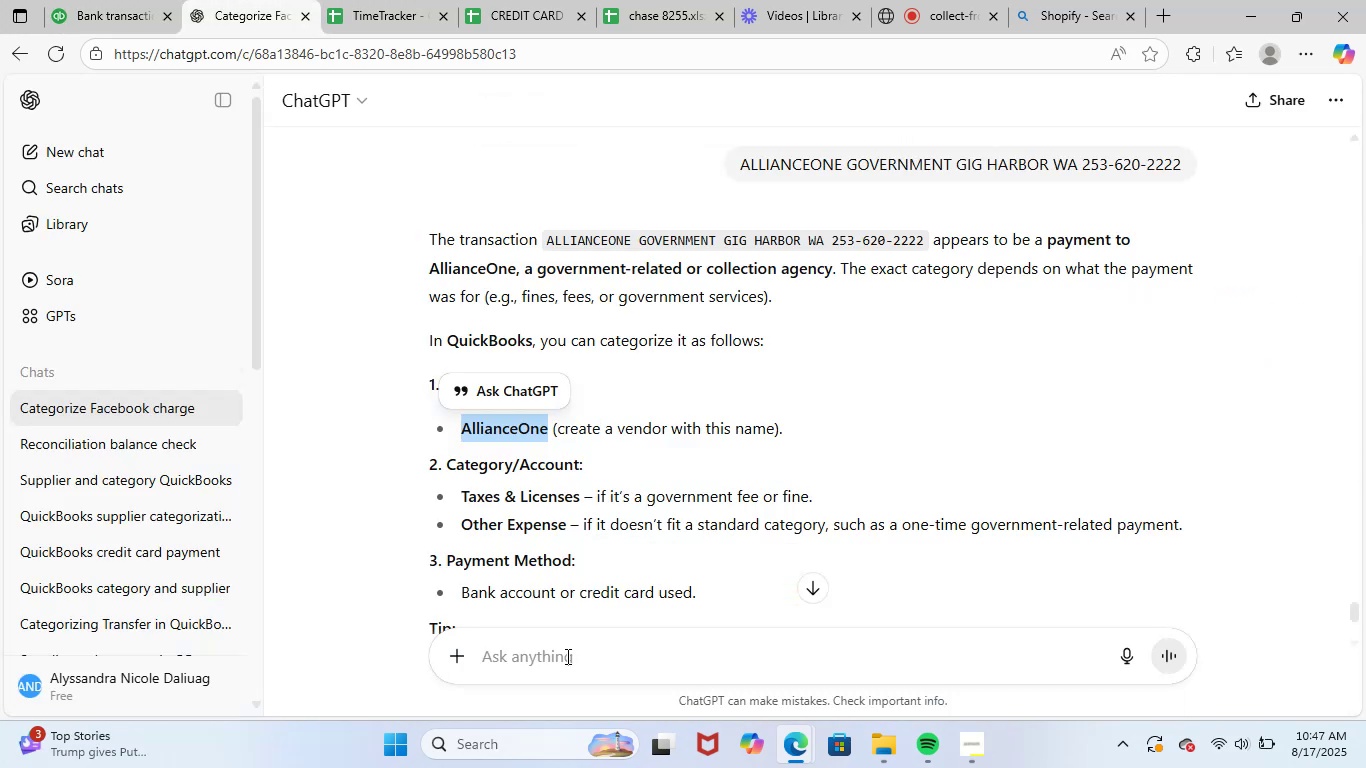 
left_click([566, 656])
 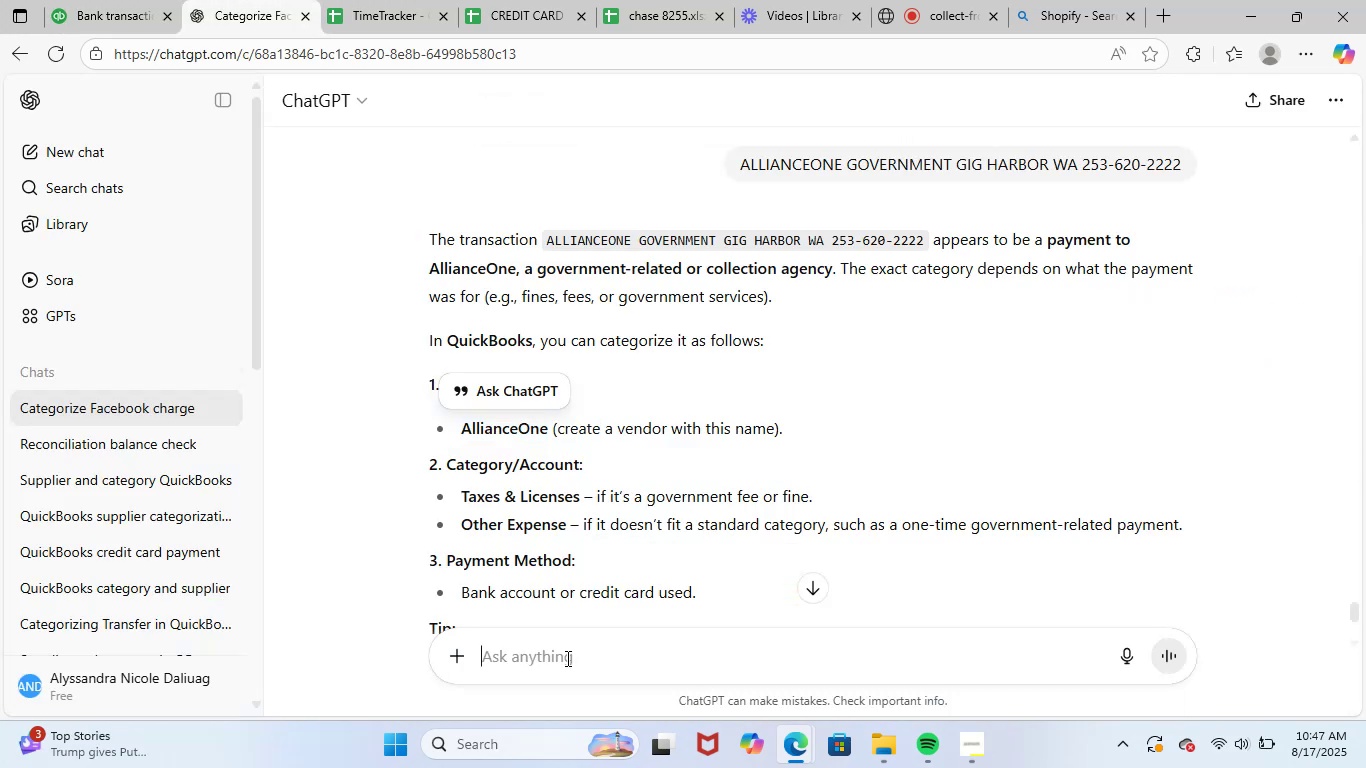 
key(Control+V)
 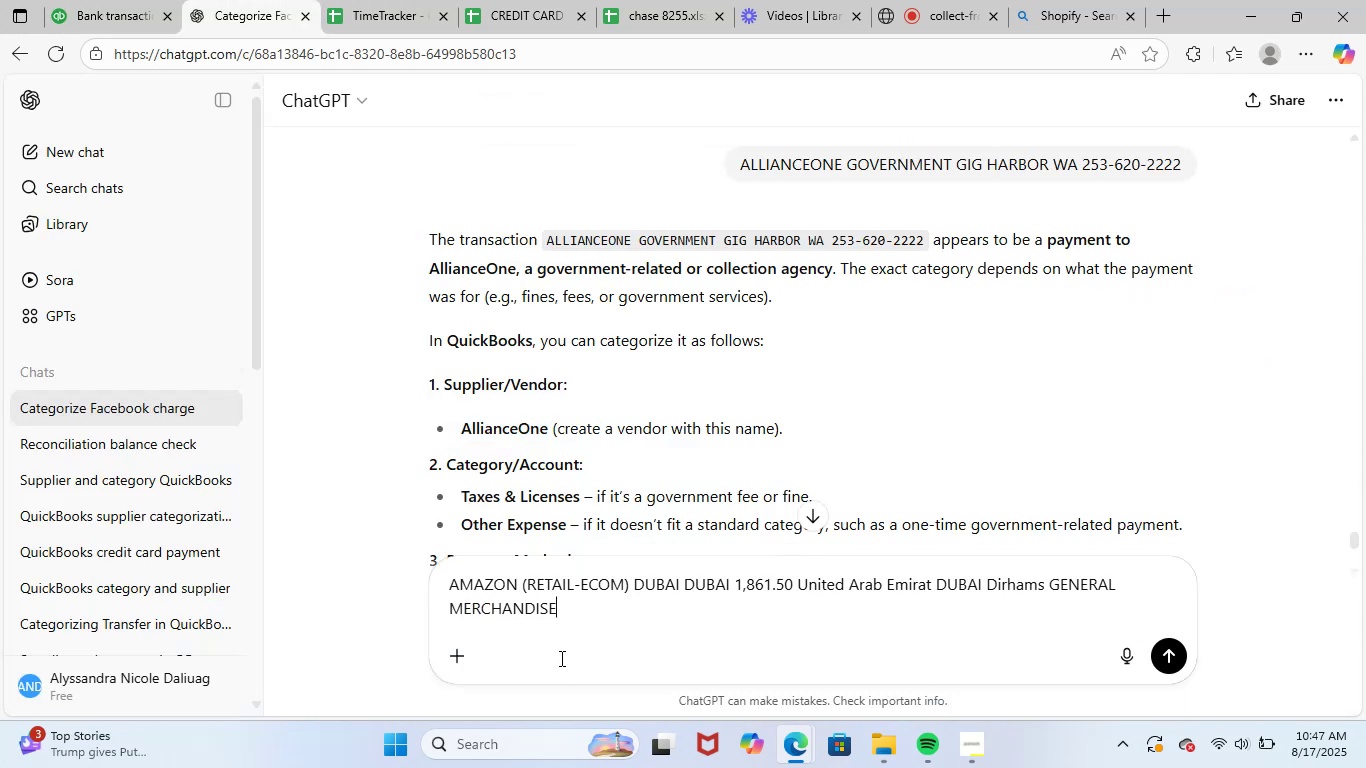 
key(NumpadEnter)
 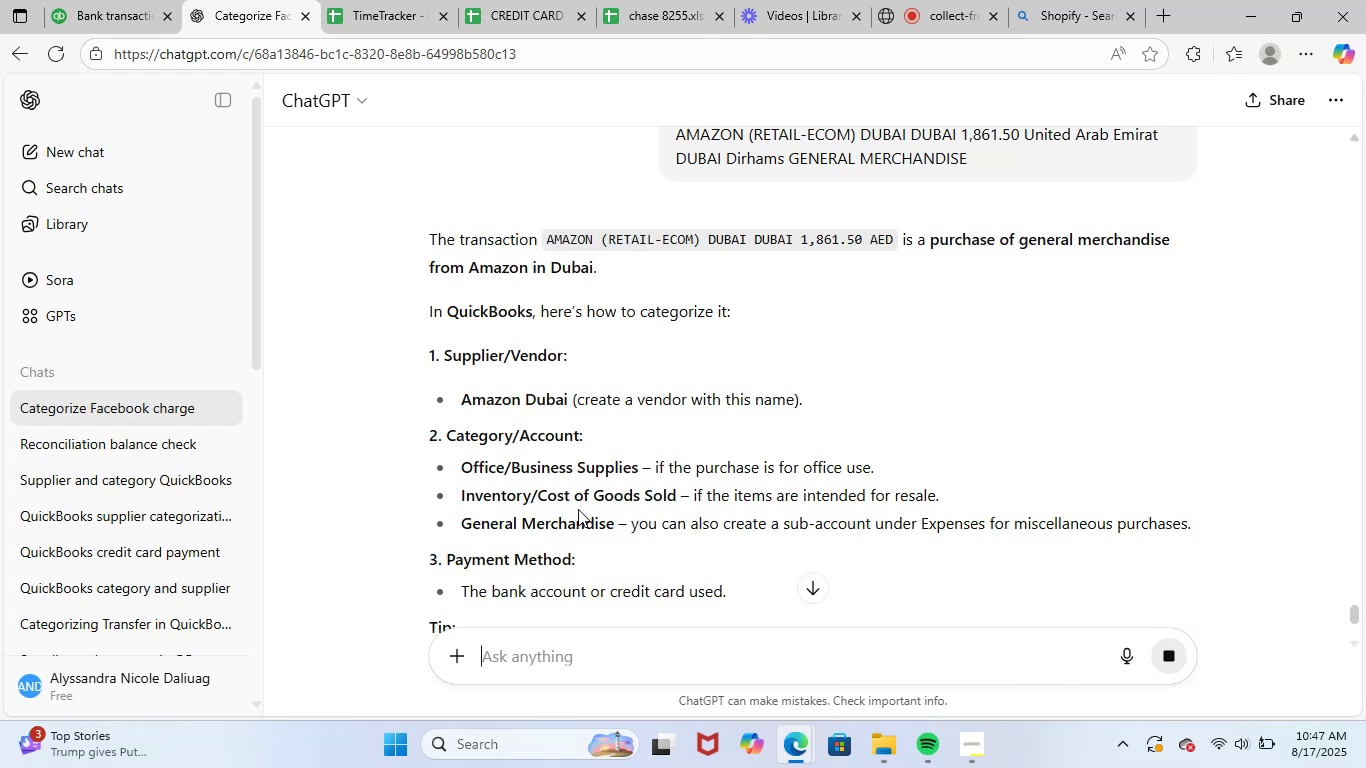 
wait(5.18)
 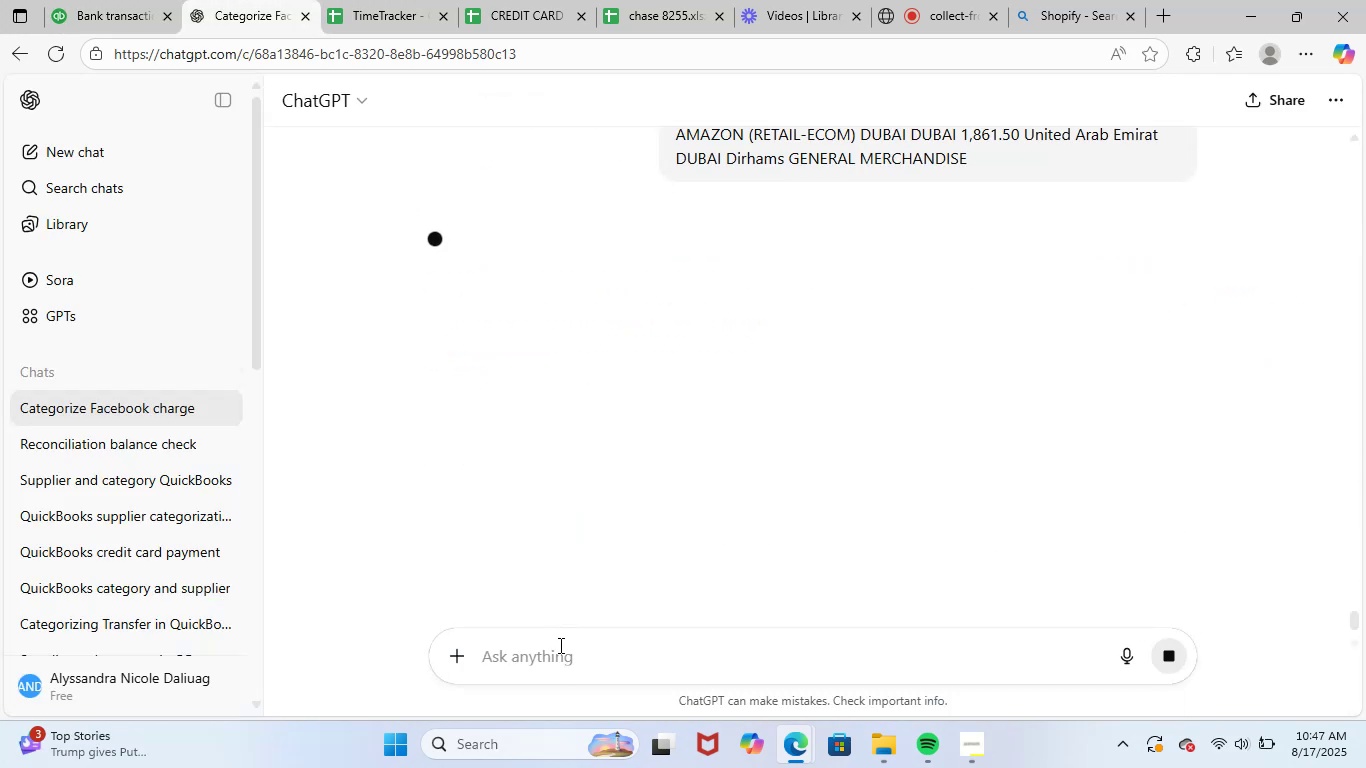 
left_click([129, 7])
 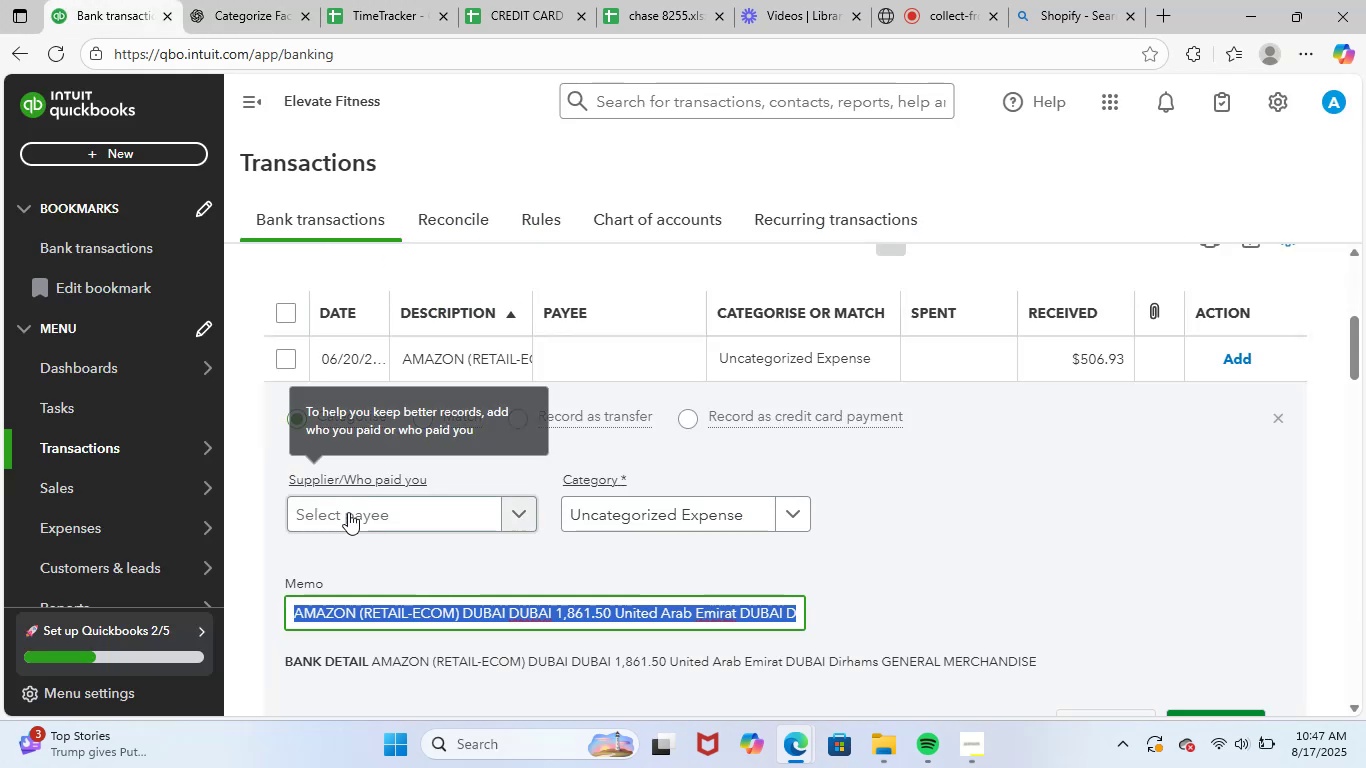 
left_click([348, 512])
 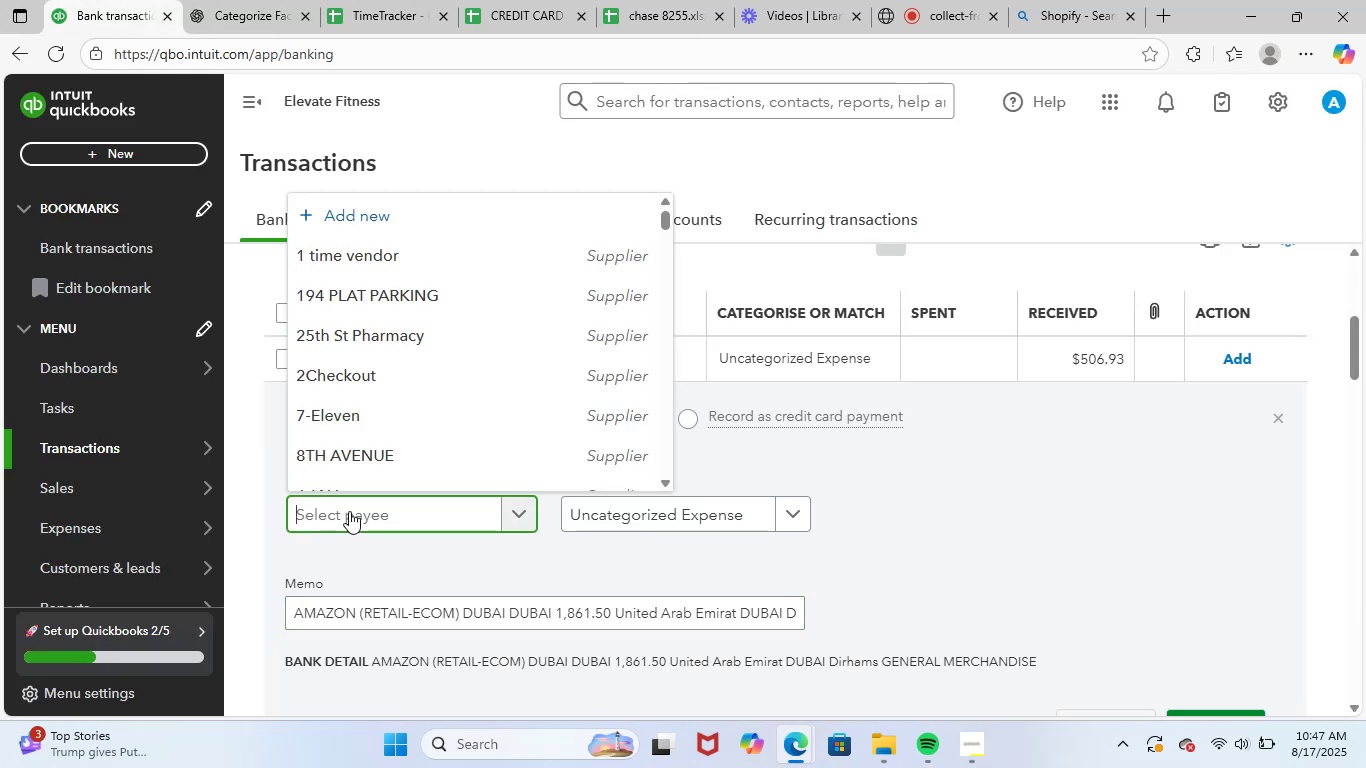 
type(amazo)
 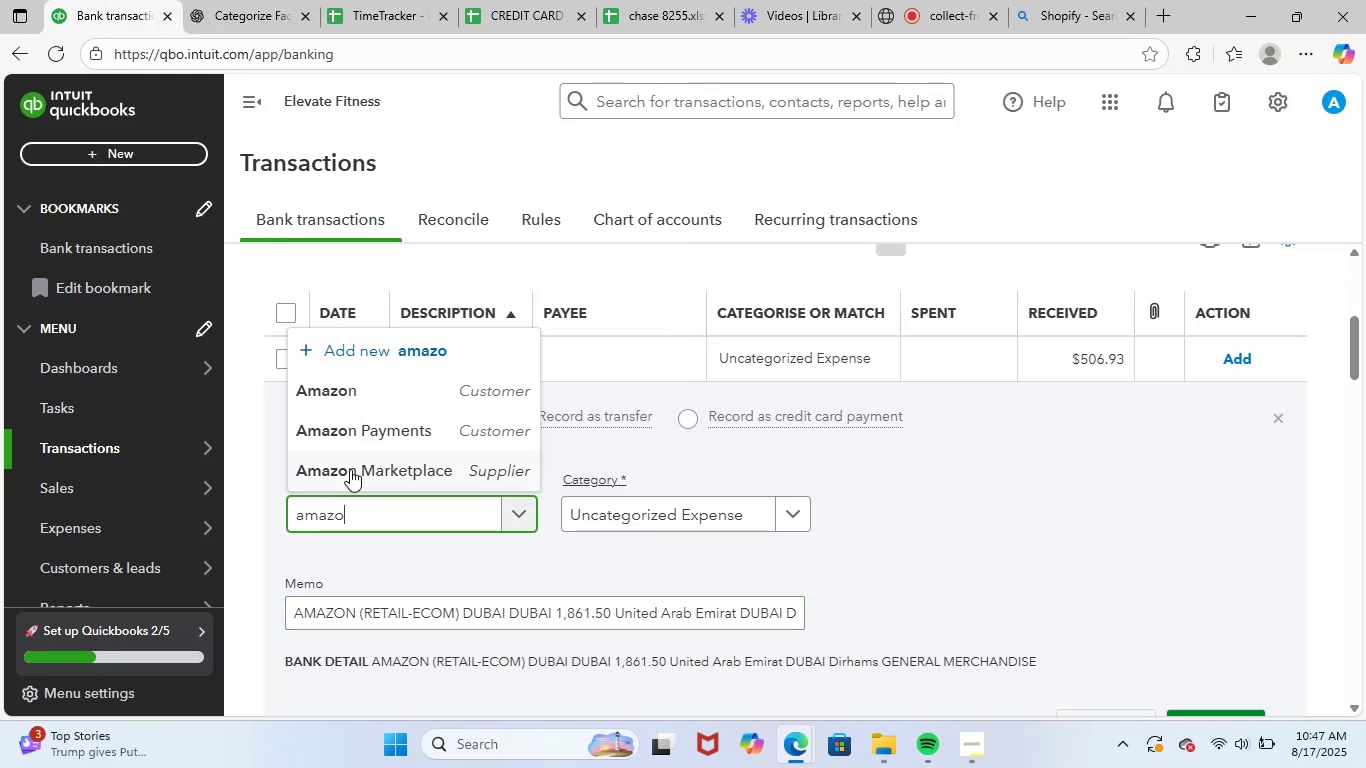 
left_click([406, 389])
 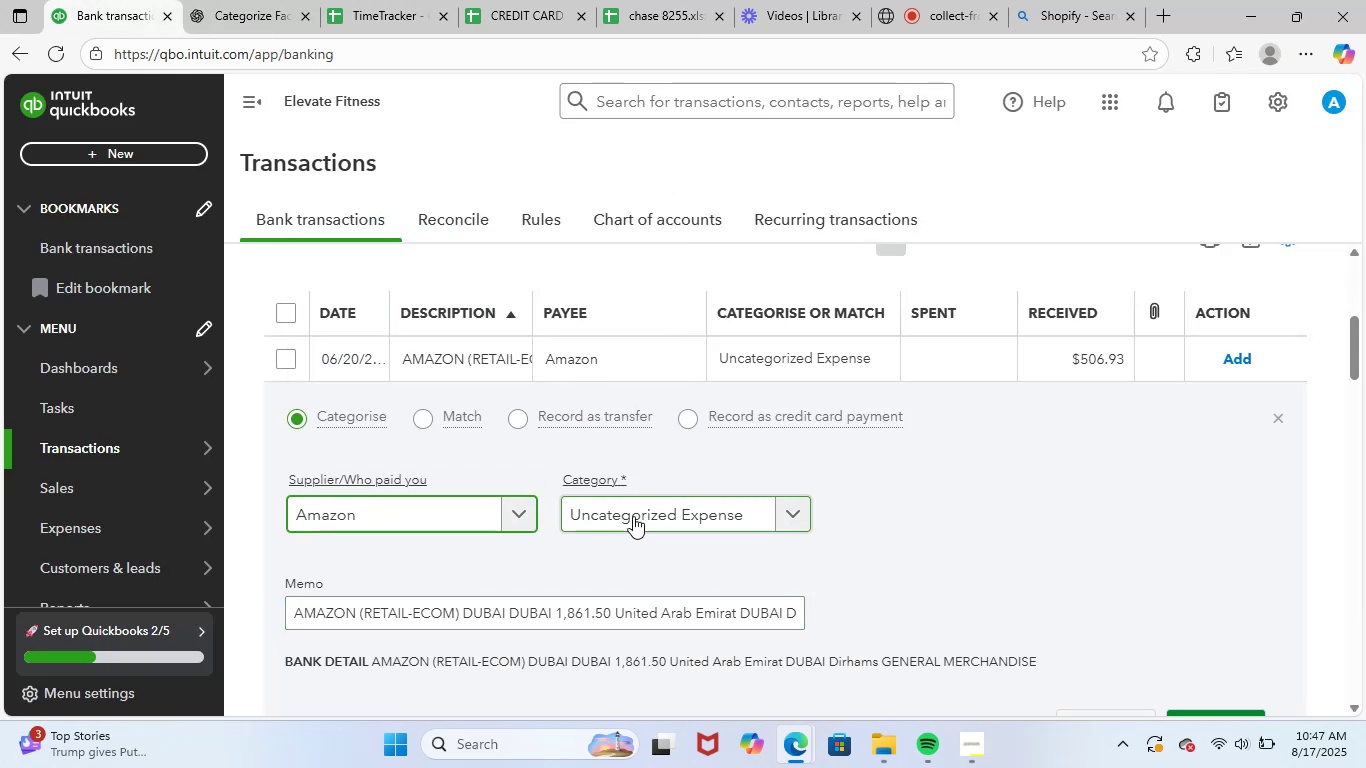 
left_click([633, 516])
 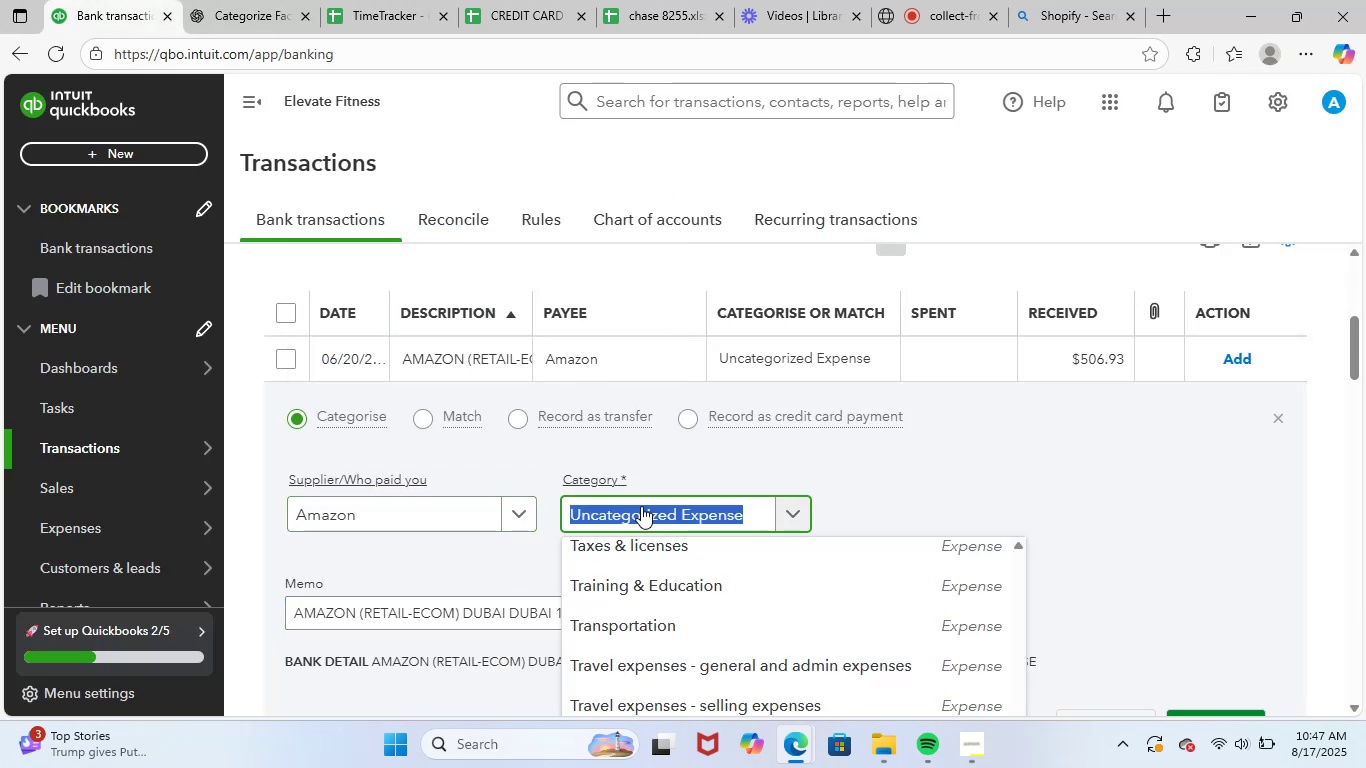 
type(supp)
 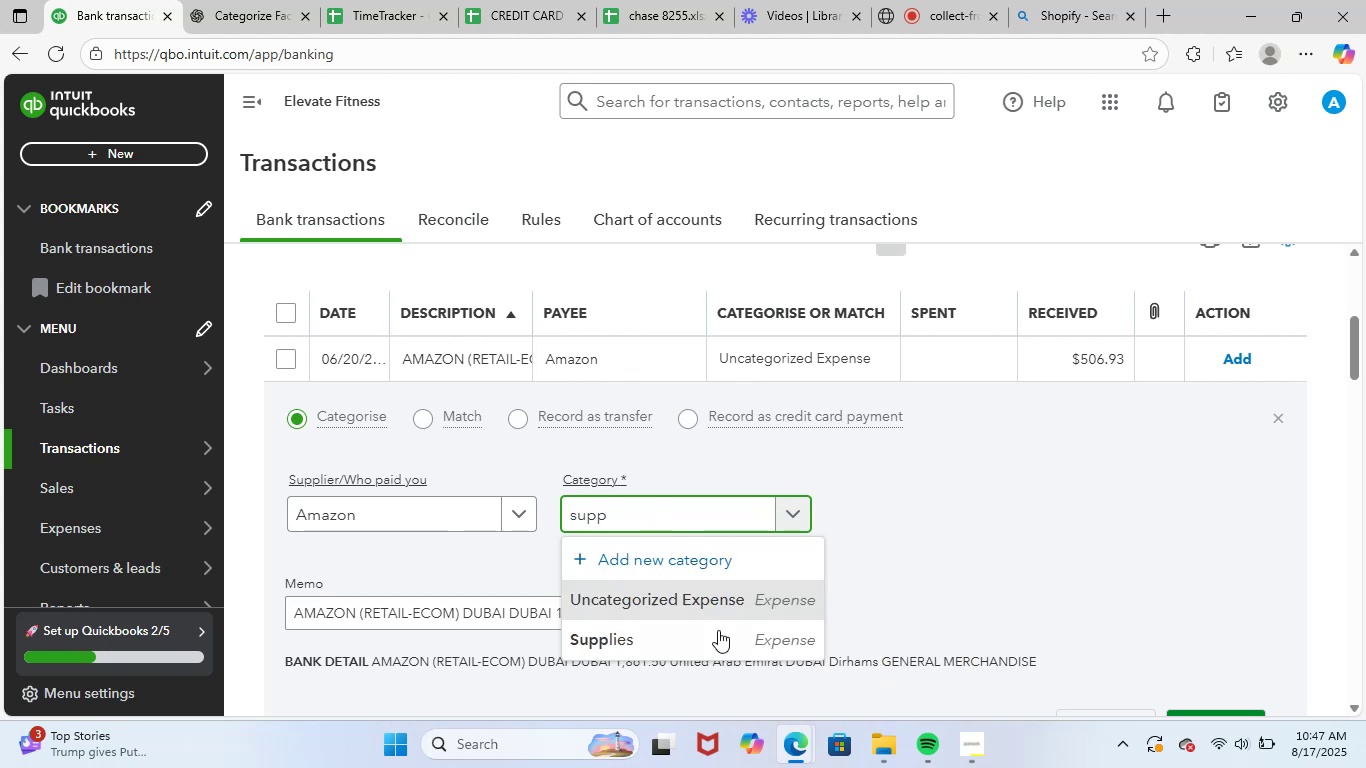 
left_click([713, 642])
 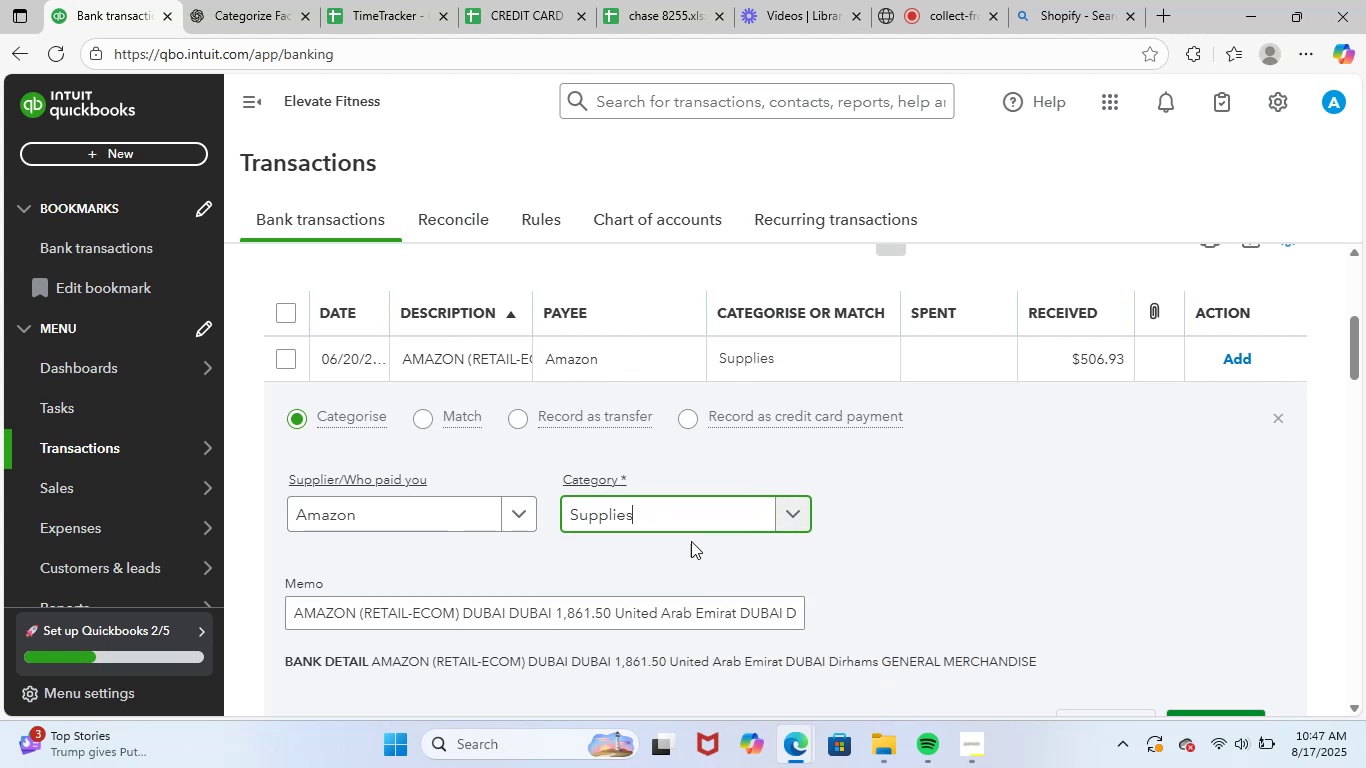 
scroll: coordinate [703, 532], scroll_direction: down, amount: 1.0
 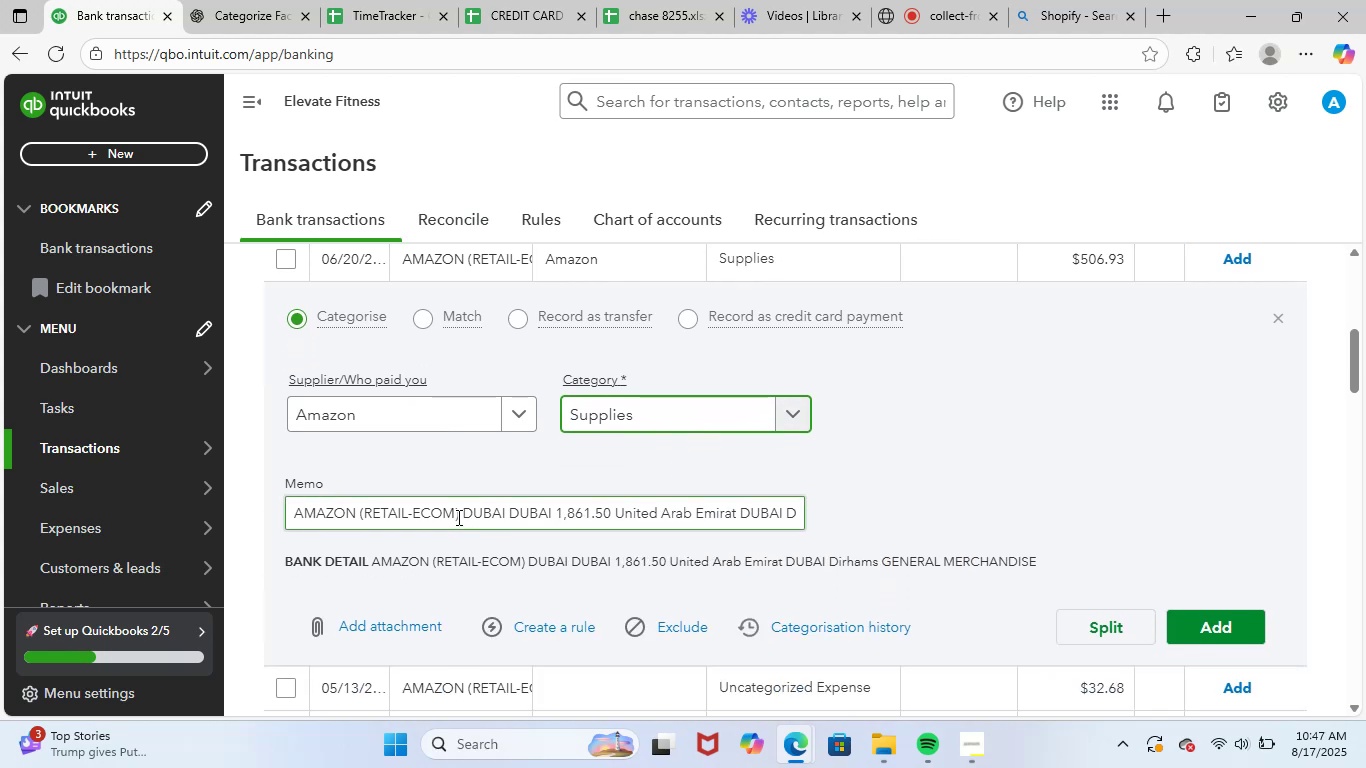 
left_click_drag(start_coordinate=[461, 515], to_coordinate=[255, 507])
 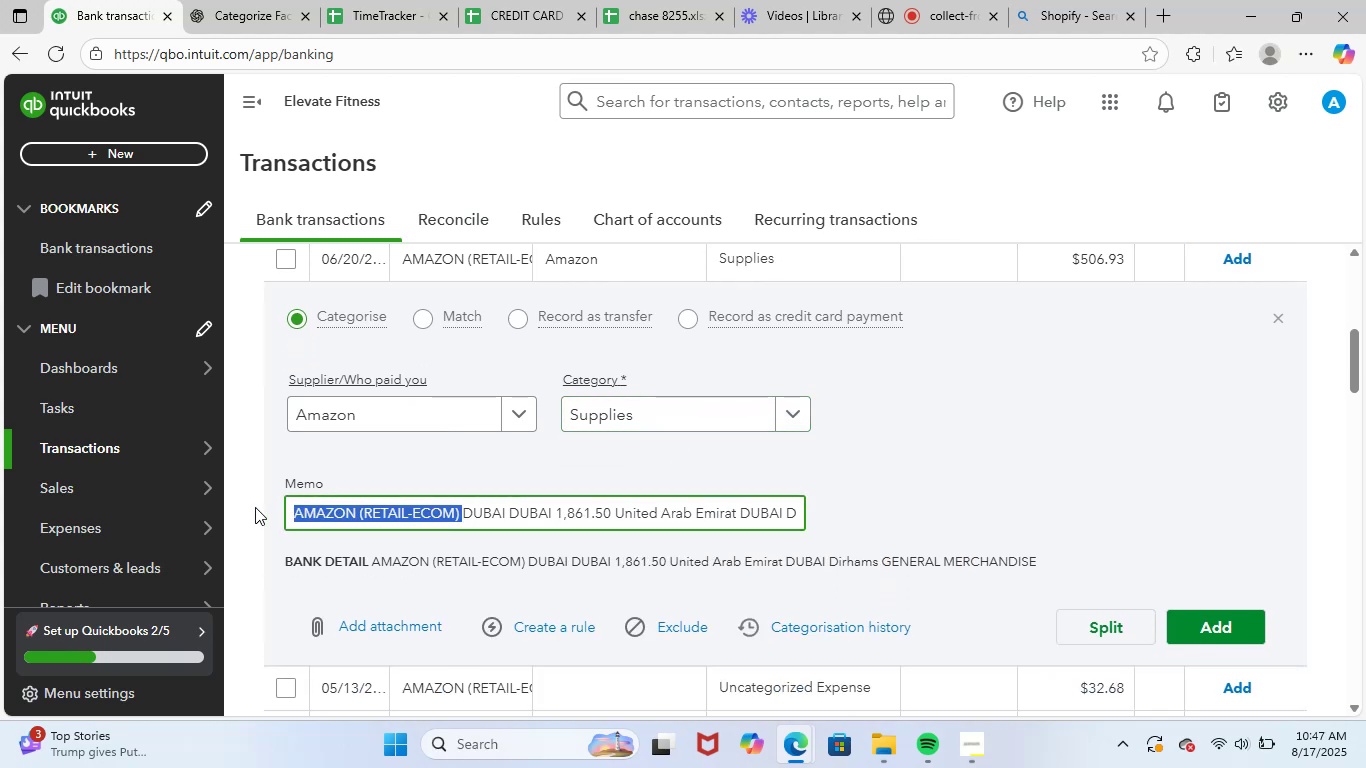 
key(Control+ControlLeft)
 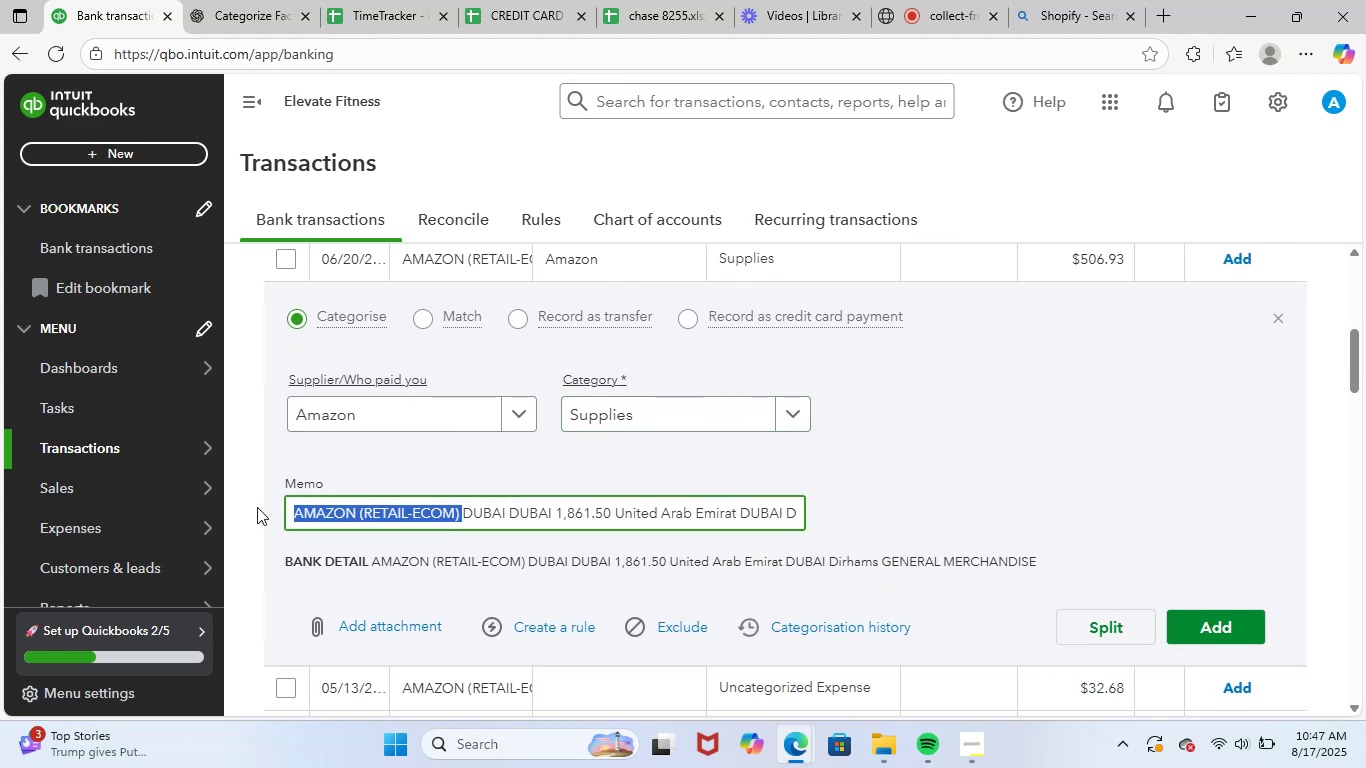 
key(Control+C)
 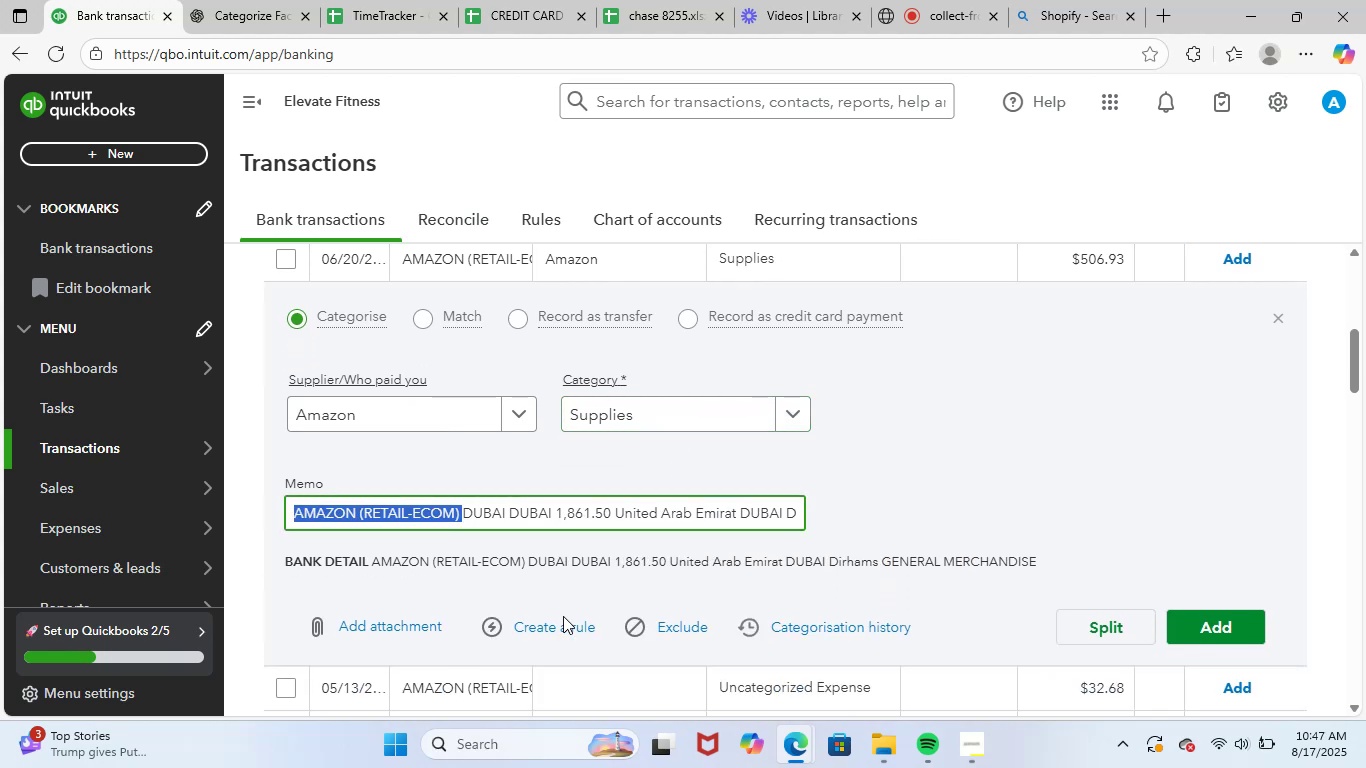 
left_click([560, 625])
 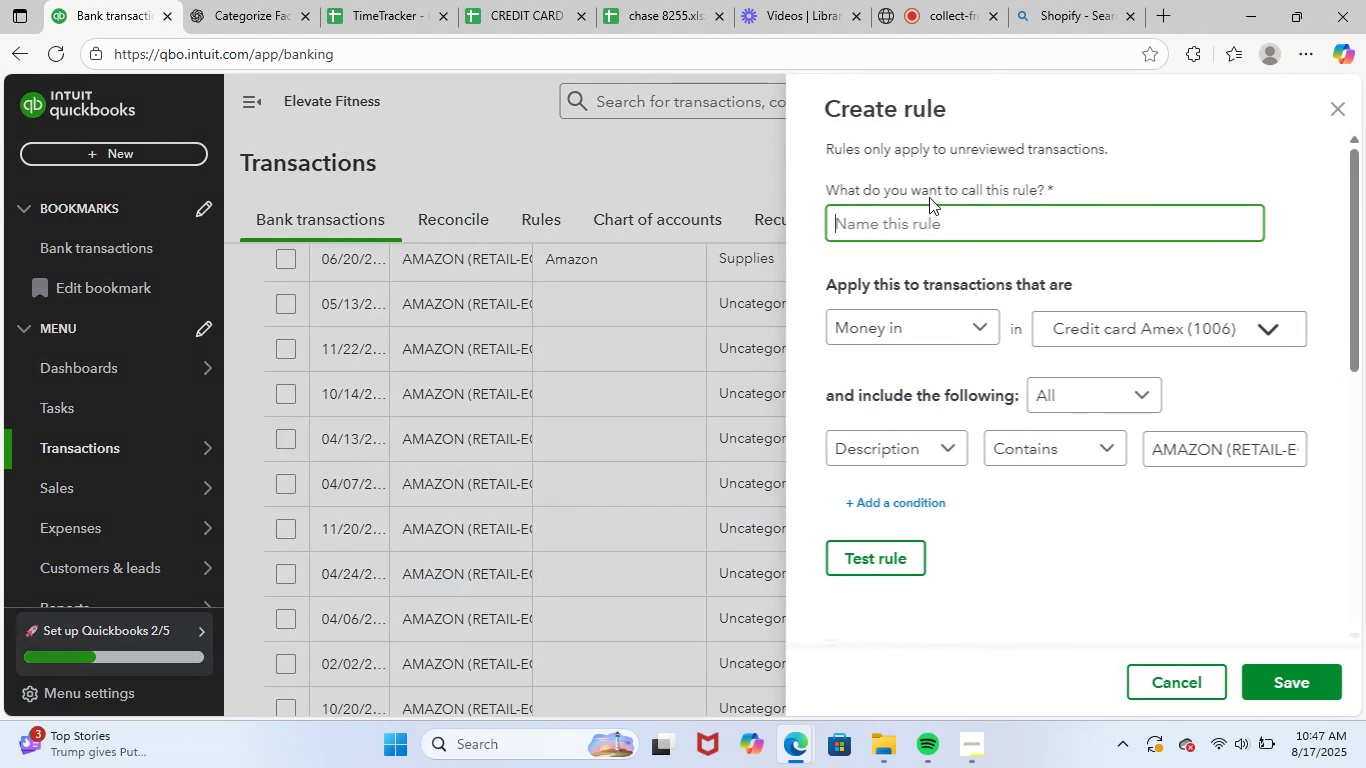 
key(Control+ControlLeft)
 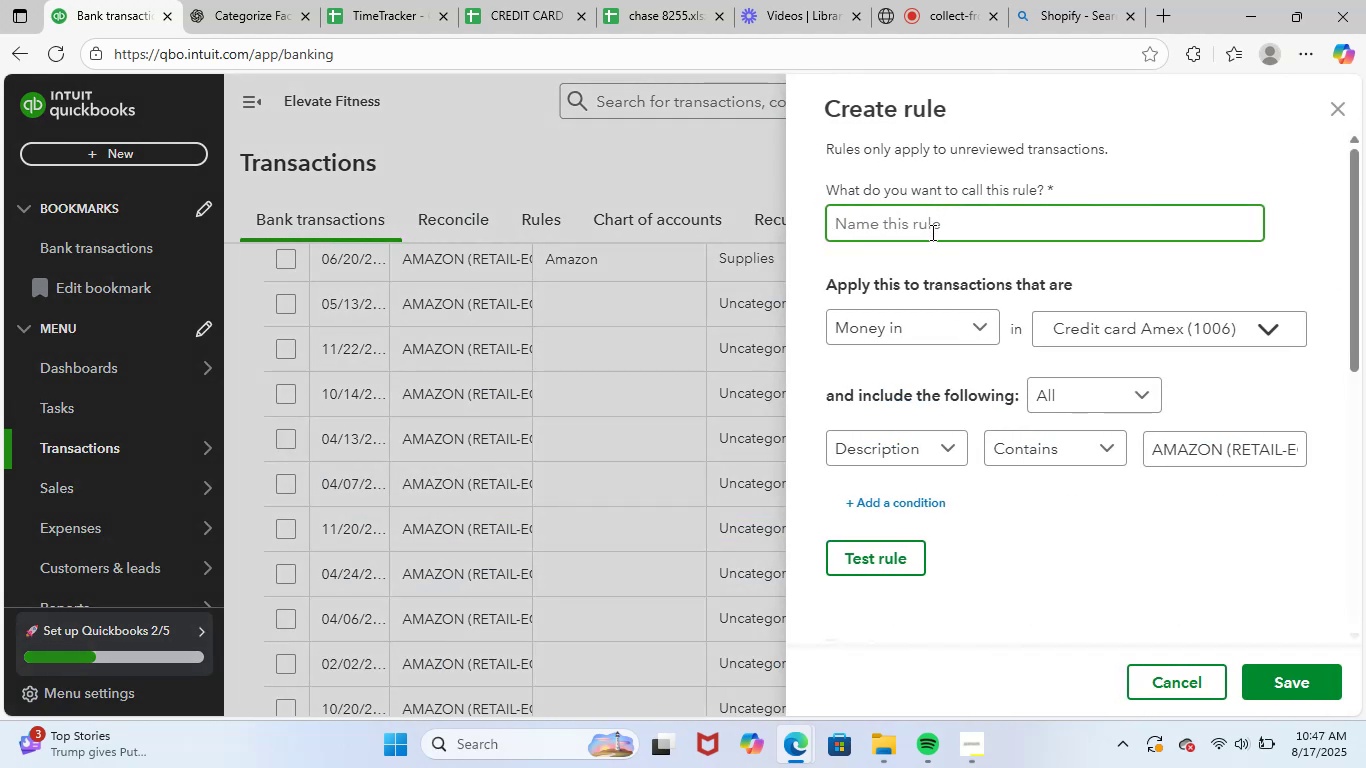 
key(Control+V)
 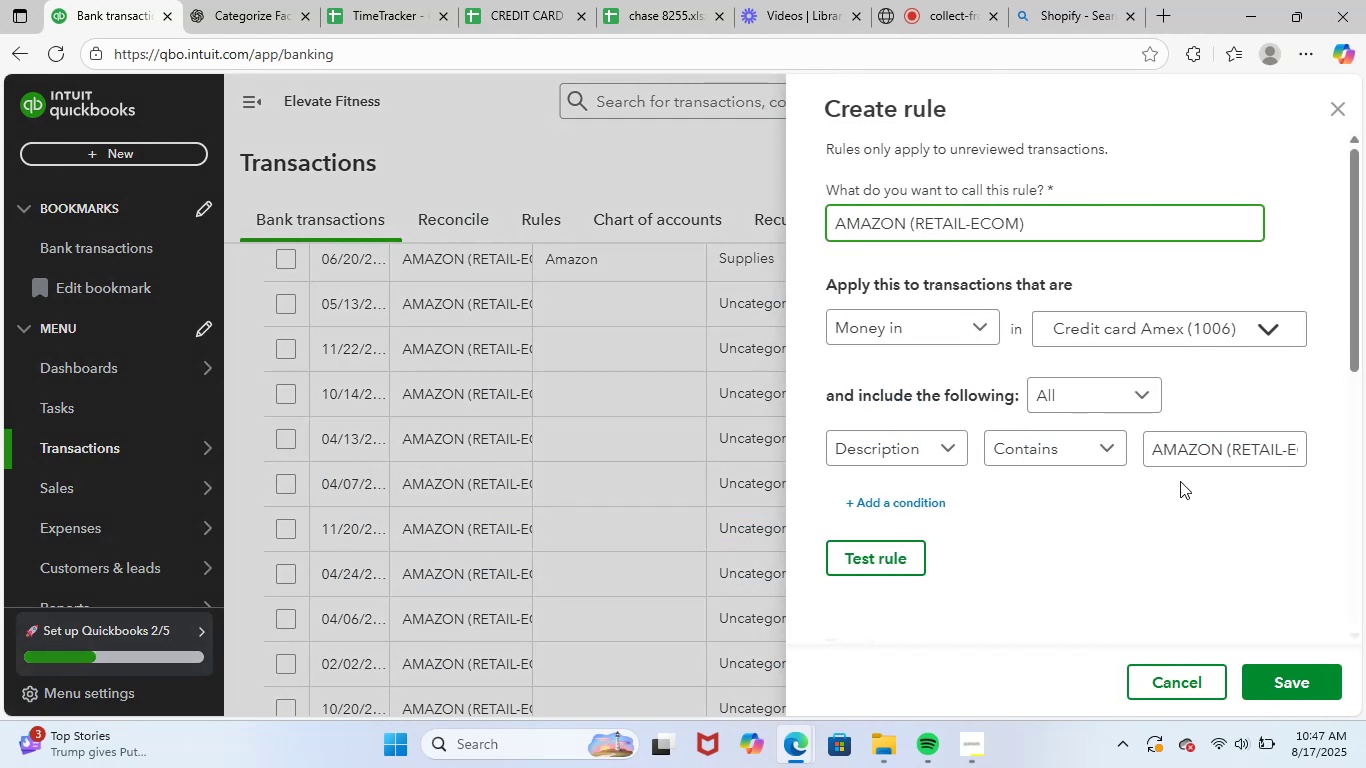 
double_click([1227, 449])
 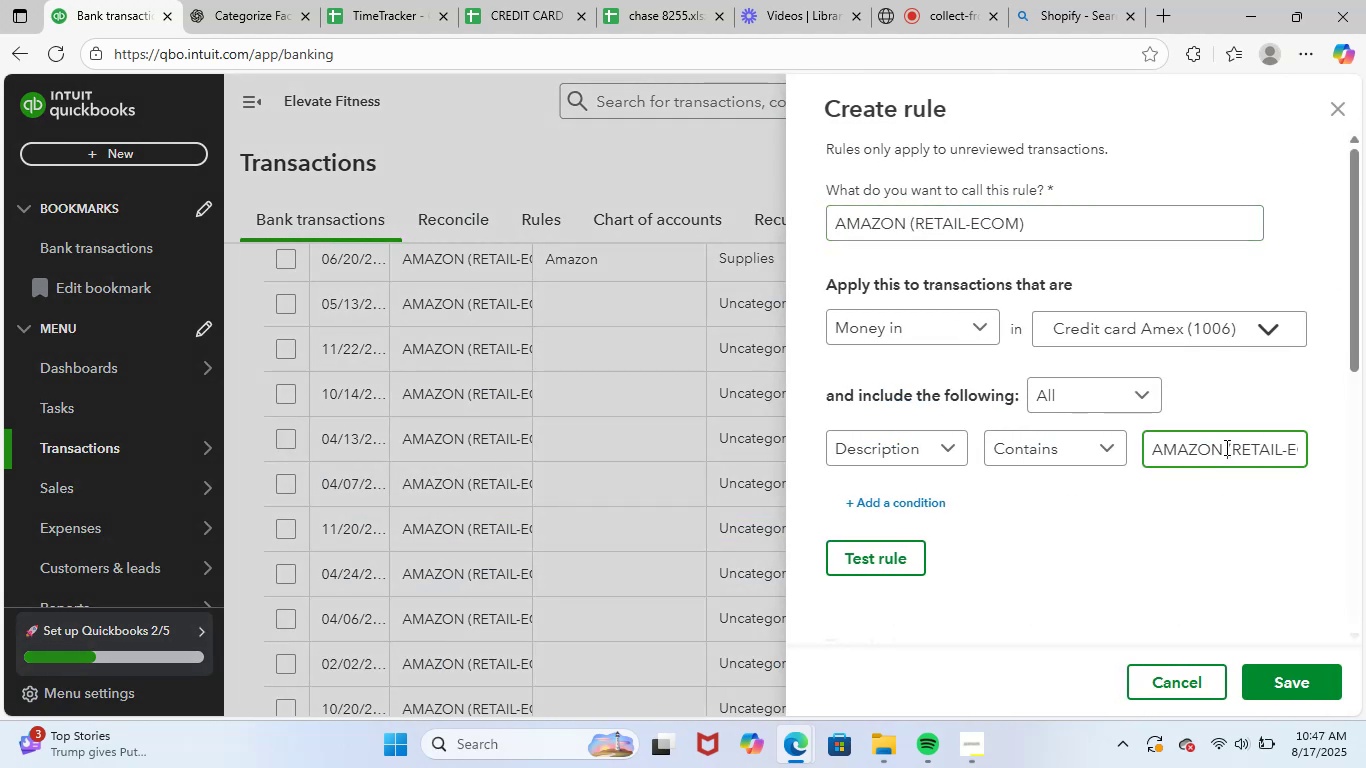 
hold_key(key=ArrowRight, duration=0.68)
 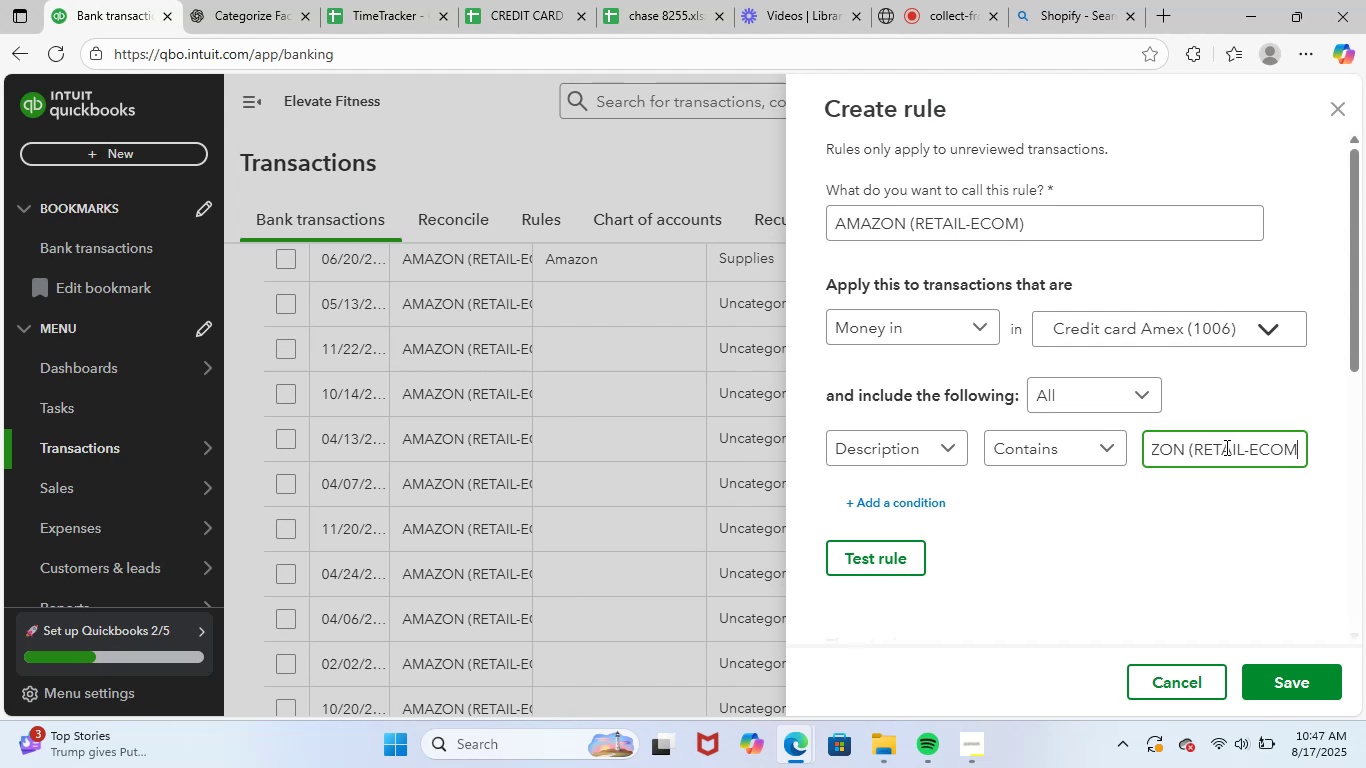 
key(ArrowRight)
 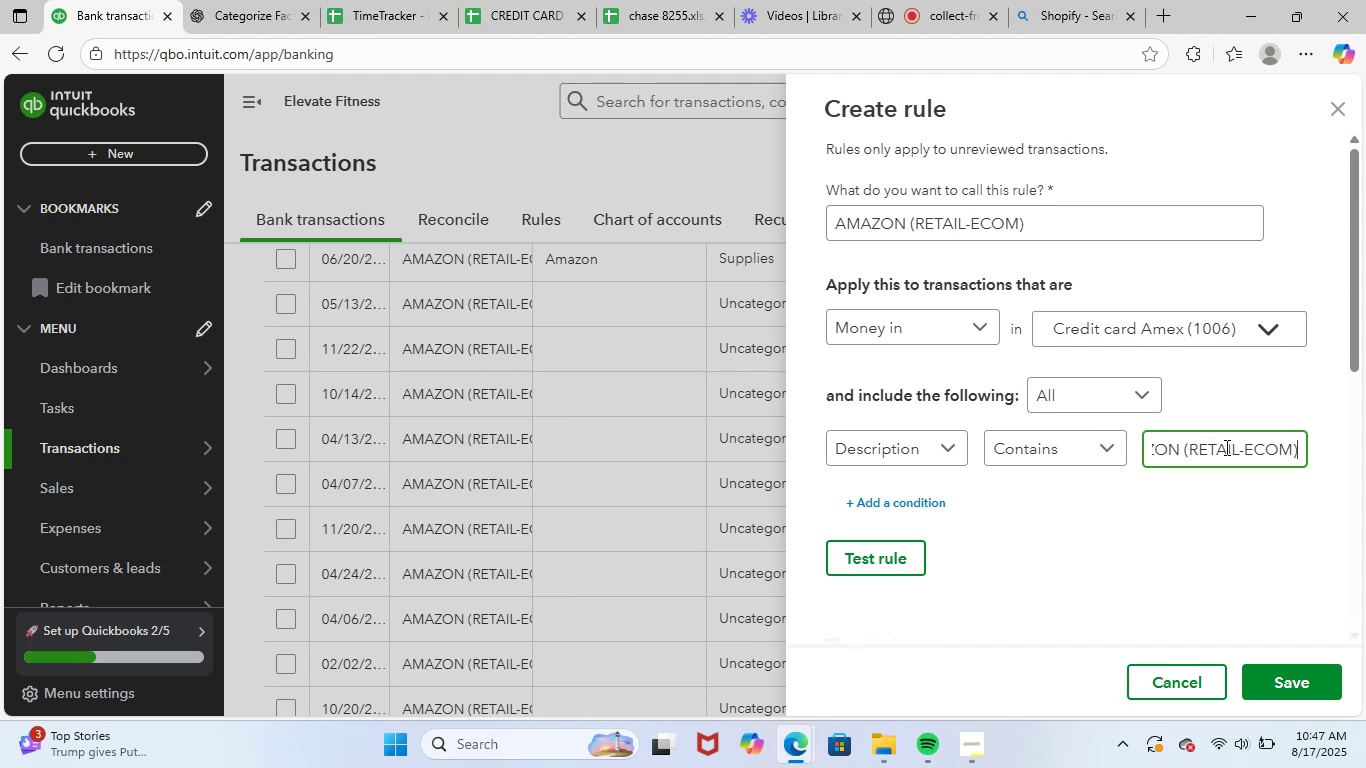 
key(Shift+ShiftLeft)
 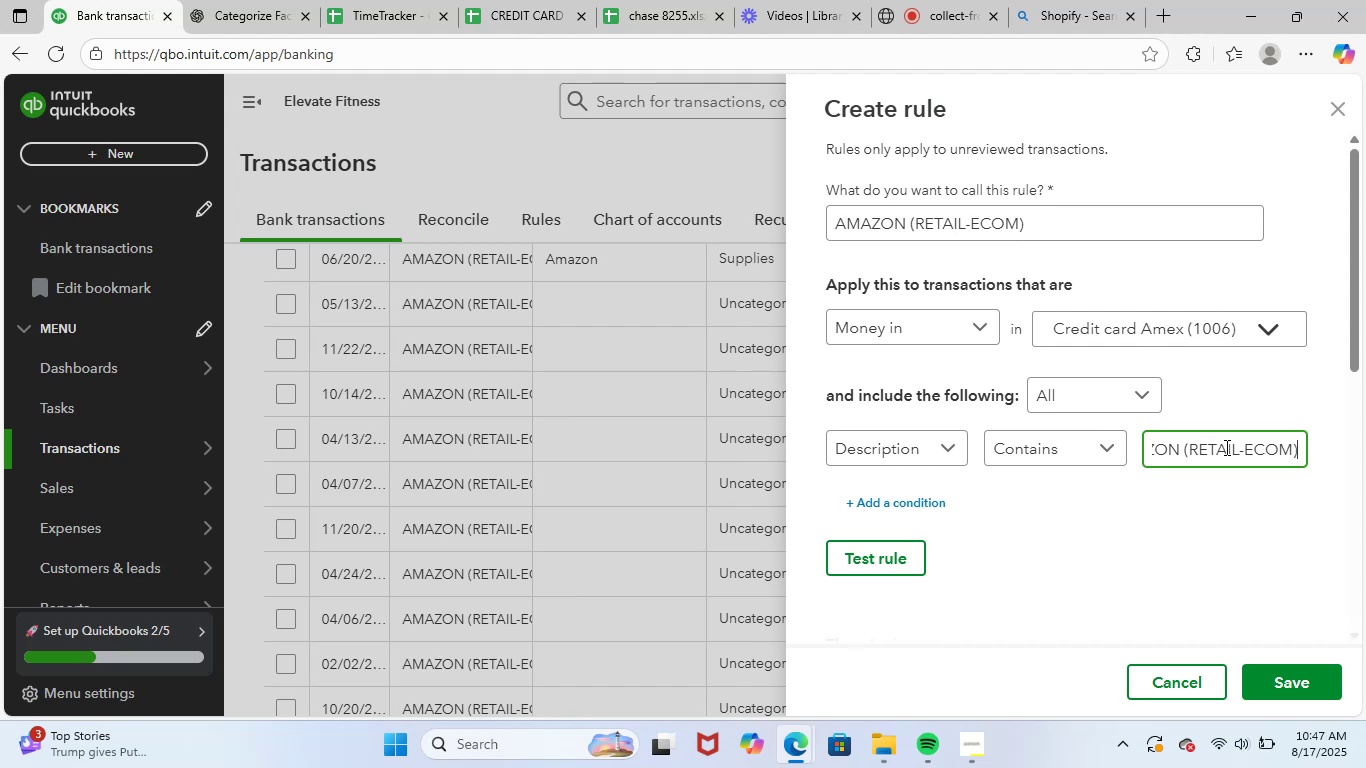 
key(ArrowRight)
 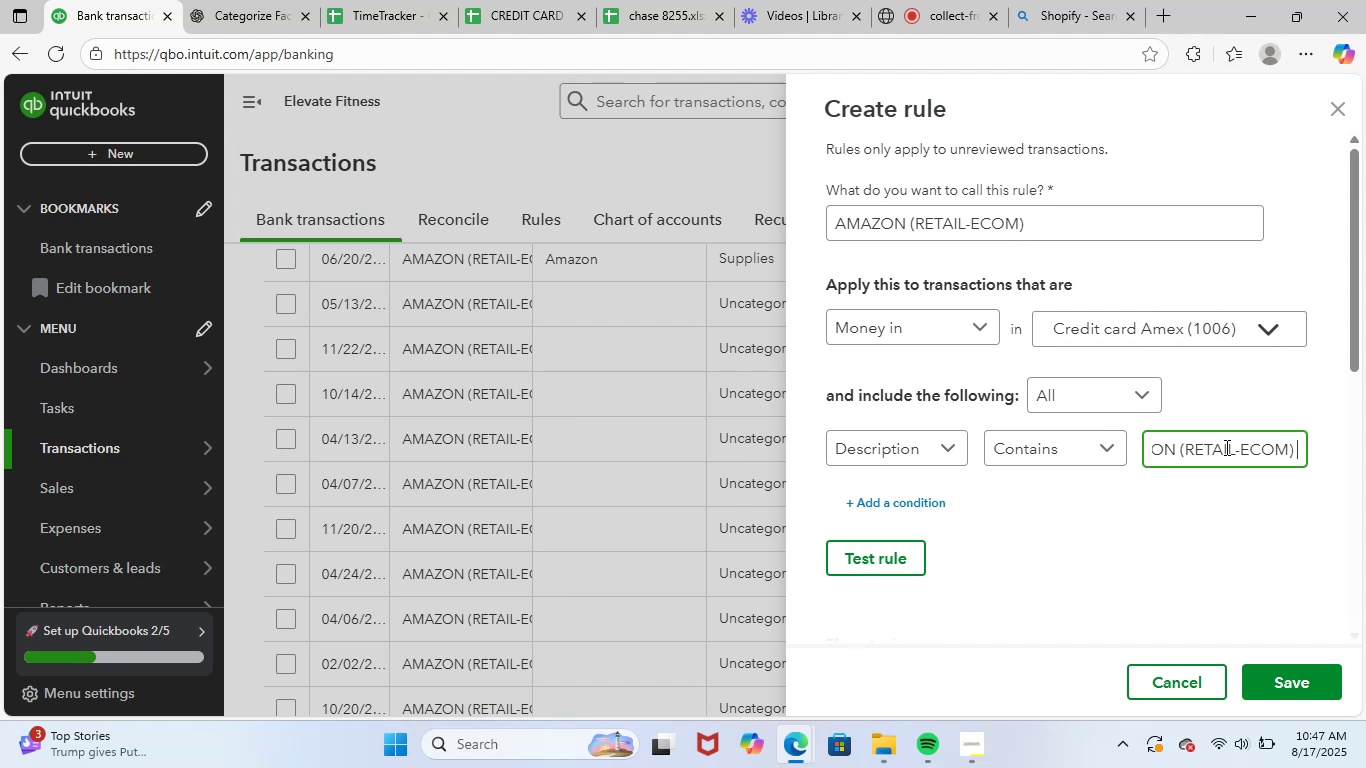 
hold_key(key=ShiftLeft, duration=2.65)
 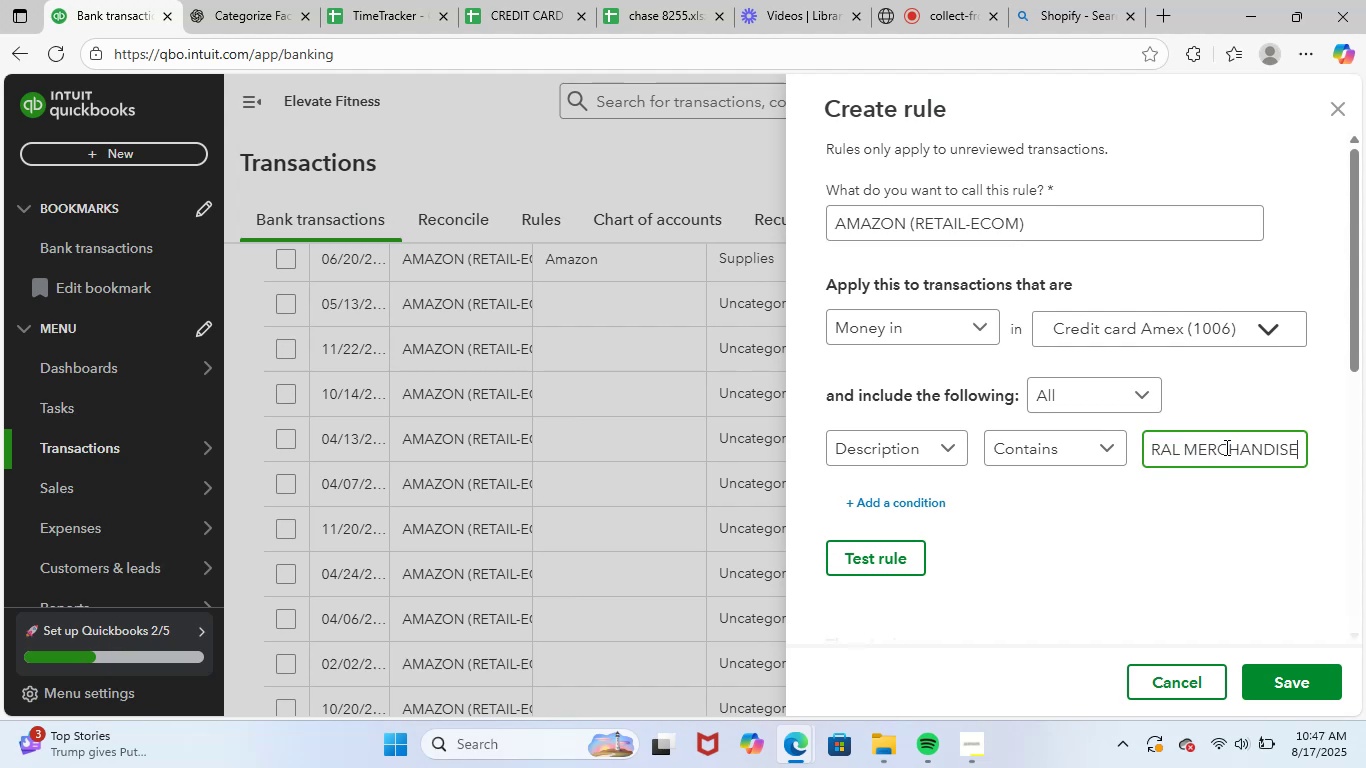 
hold_key(key=ArrowRight, duration=1.51)
 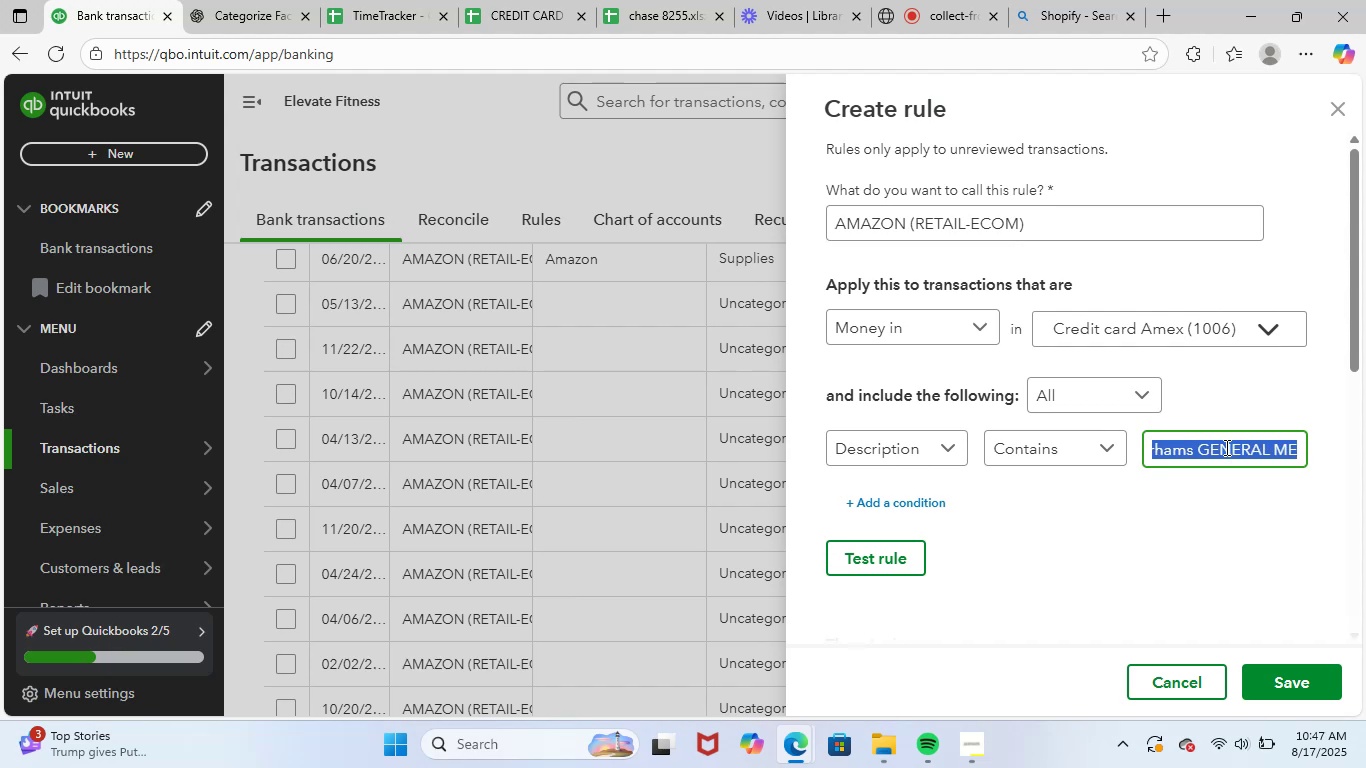 
hold_key(key=ArrowRight, duration=1.04)
 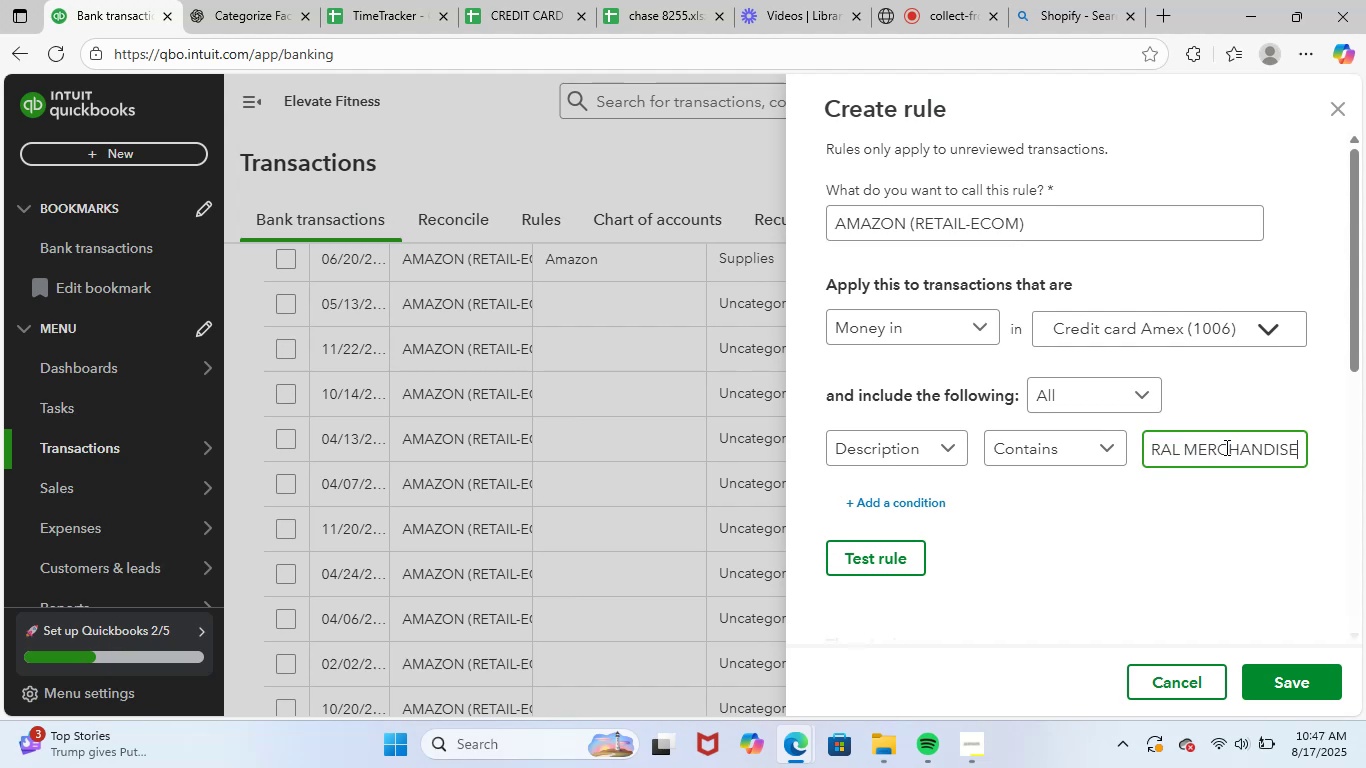 
key(Backspace)
 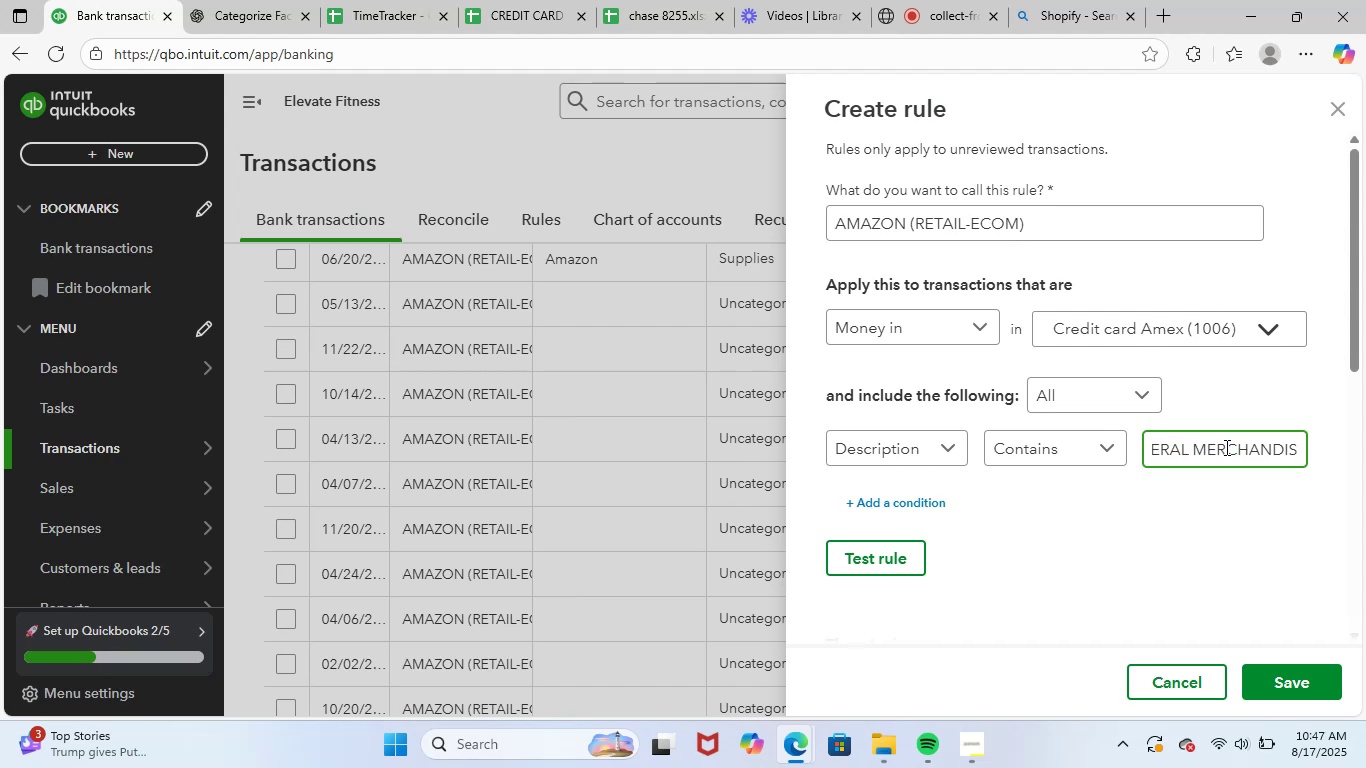 
hold_key(key=Backspace, duration=0.83)
 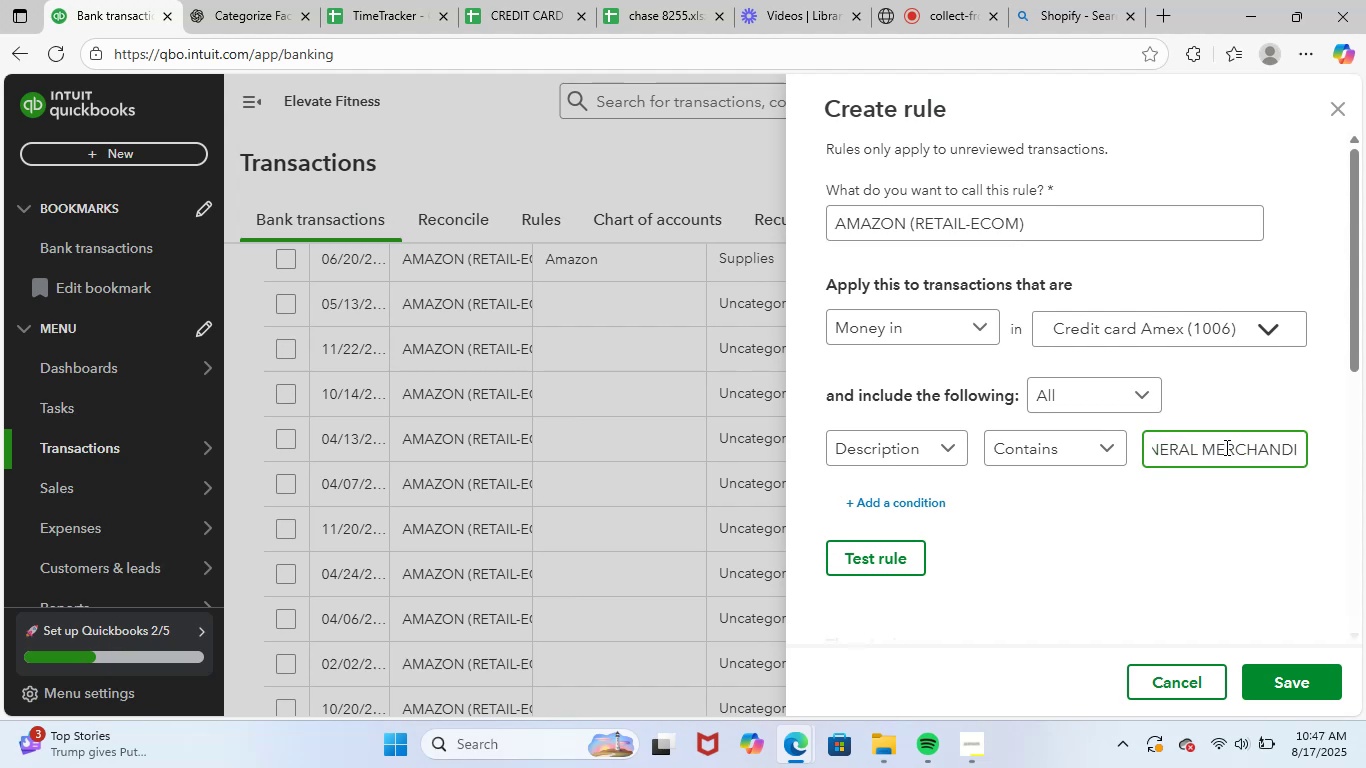 
key(Backspace)
 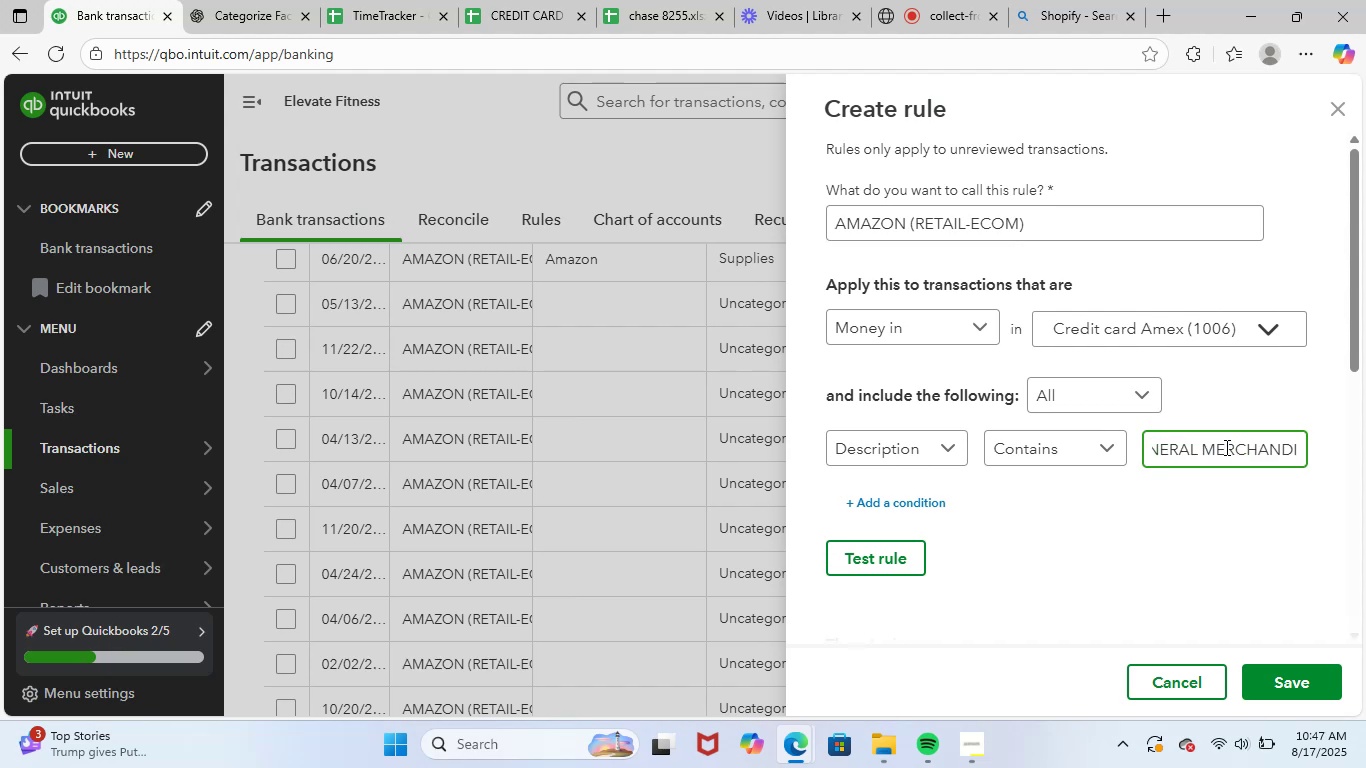 
key(Backspace)
 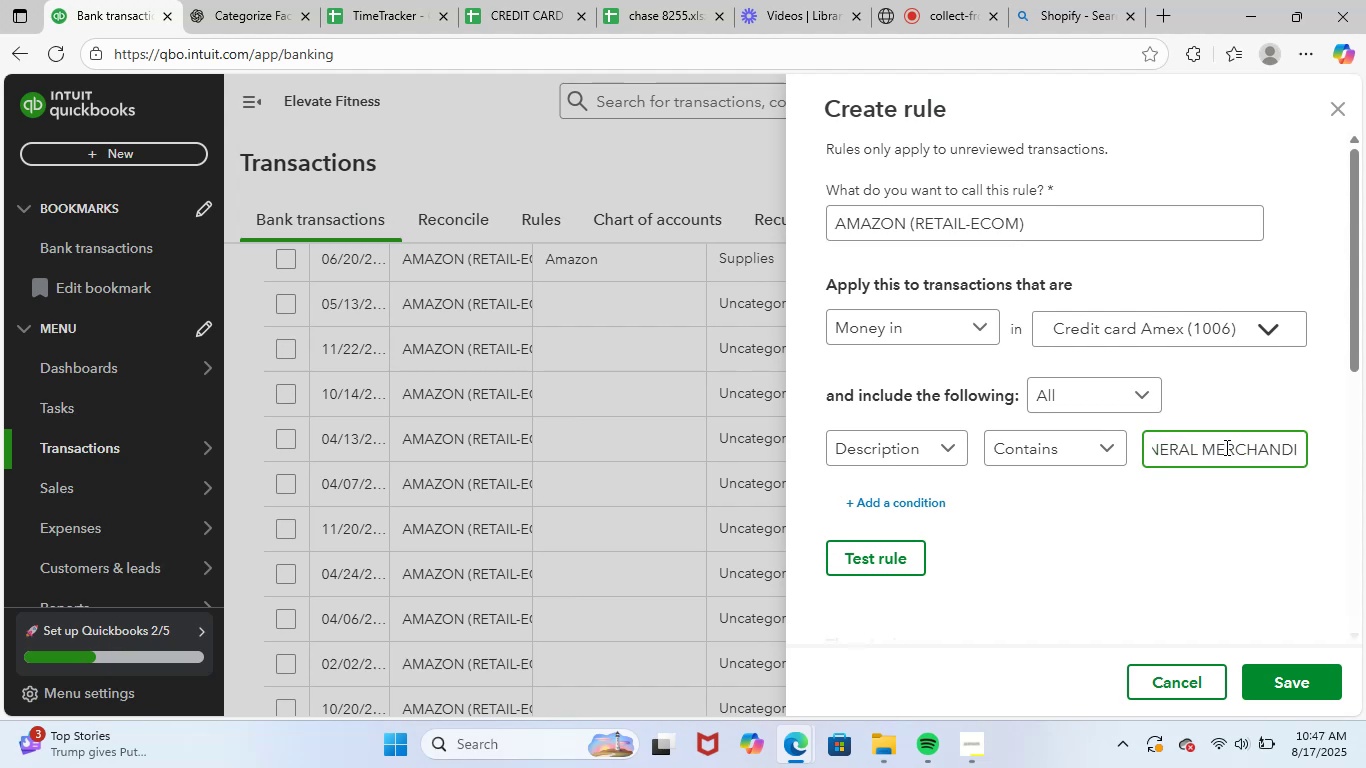 
key(Backspace)
 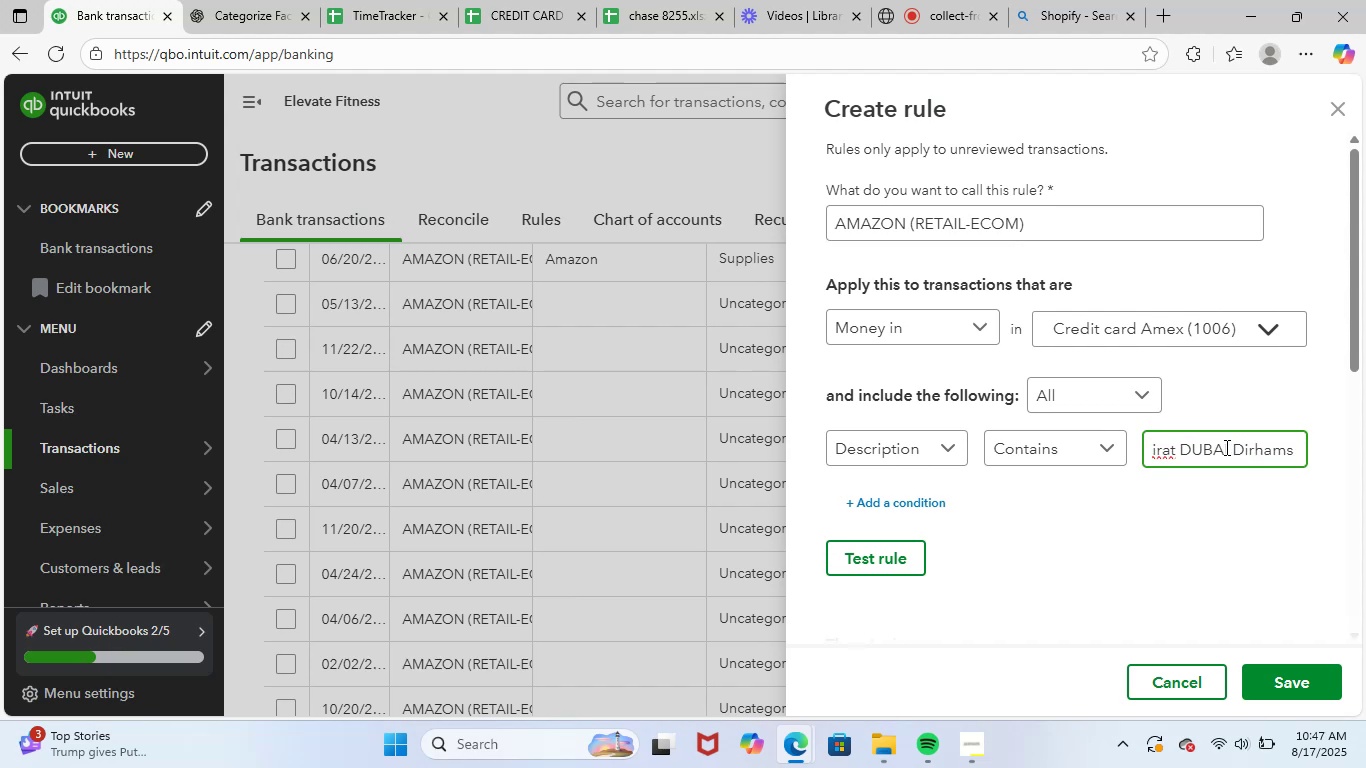 
key(Backspace)
 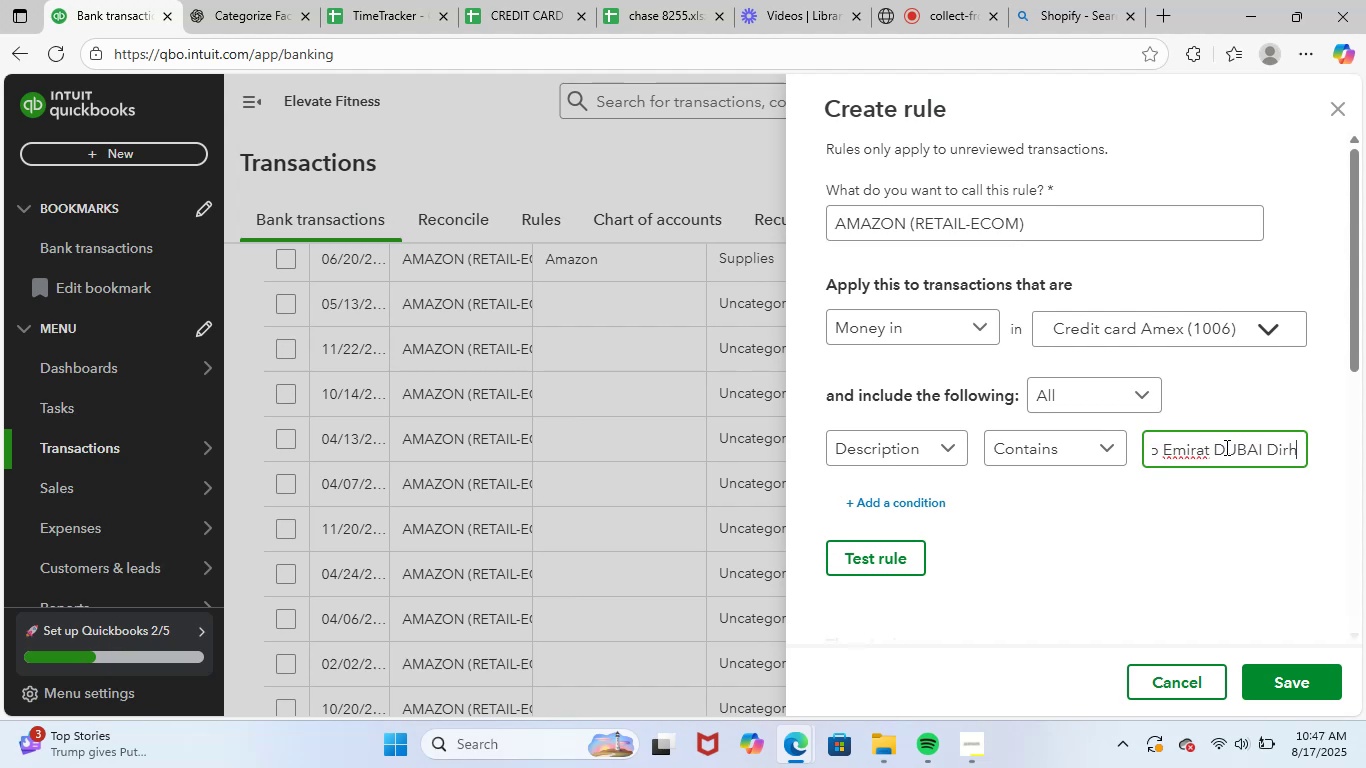 
key(Backspace)
 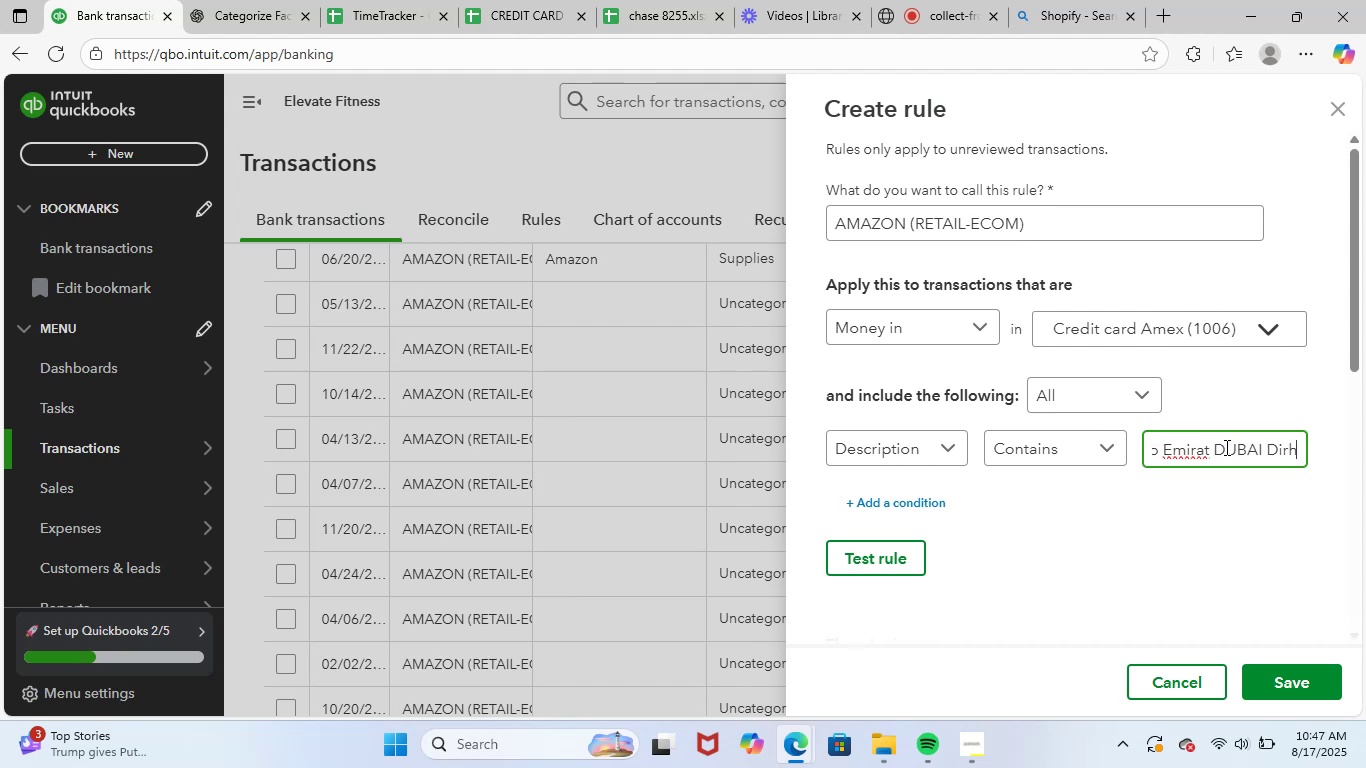 
key(Backspace)
 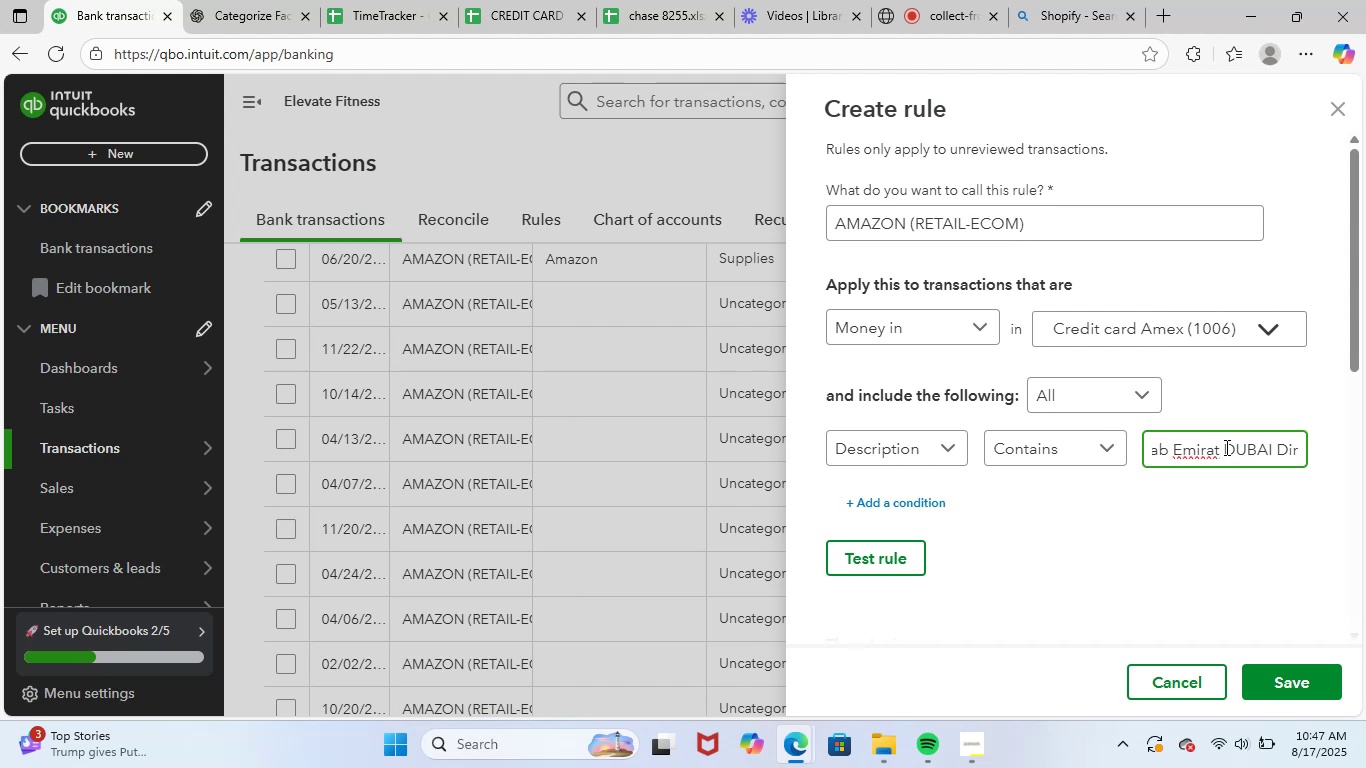 
key(Backspace)
 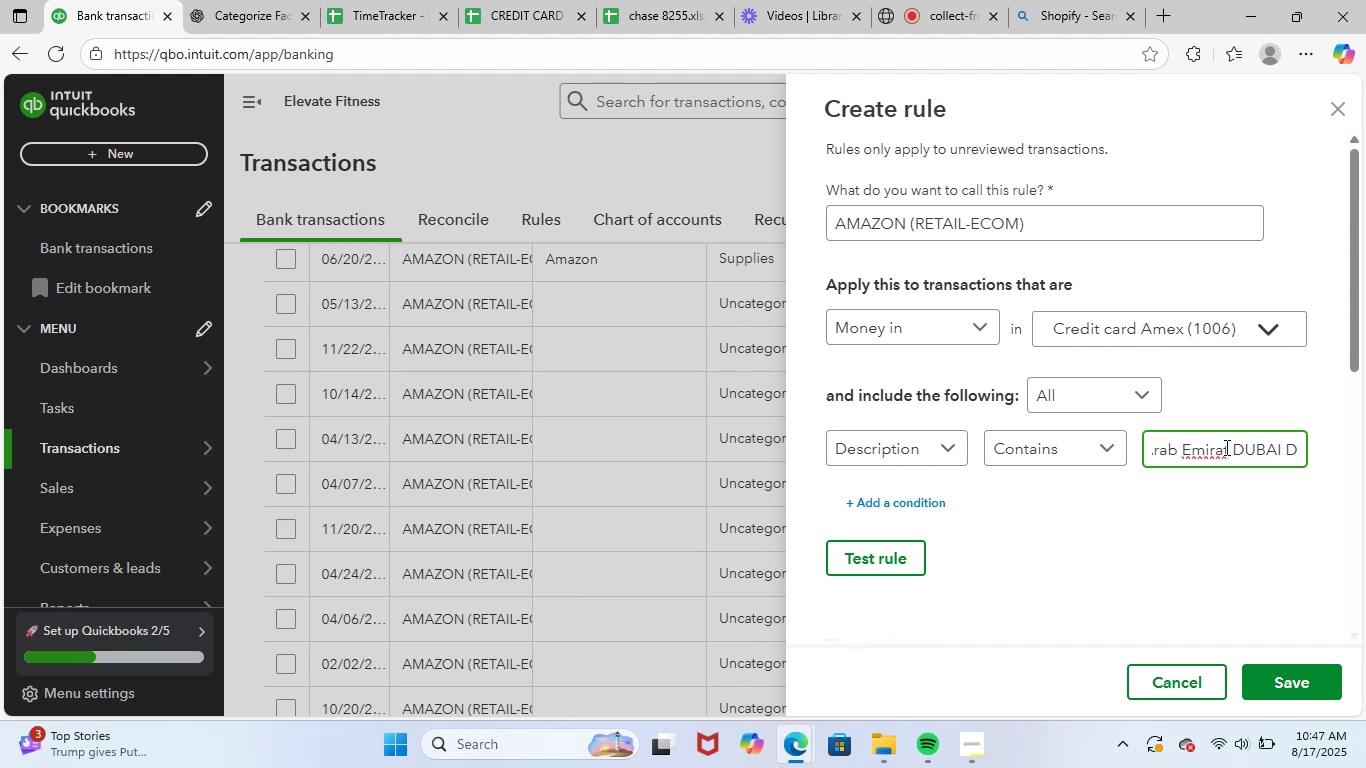 
key(Backspace)
 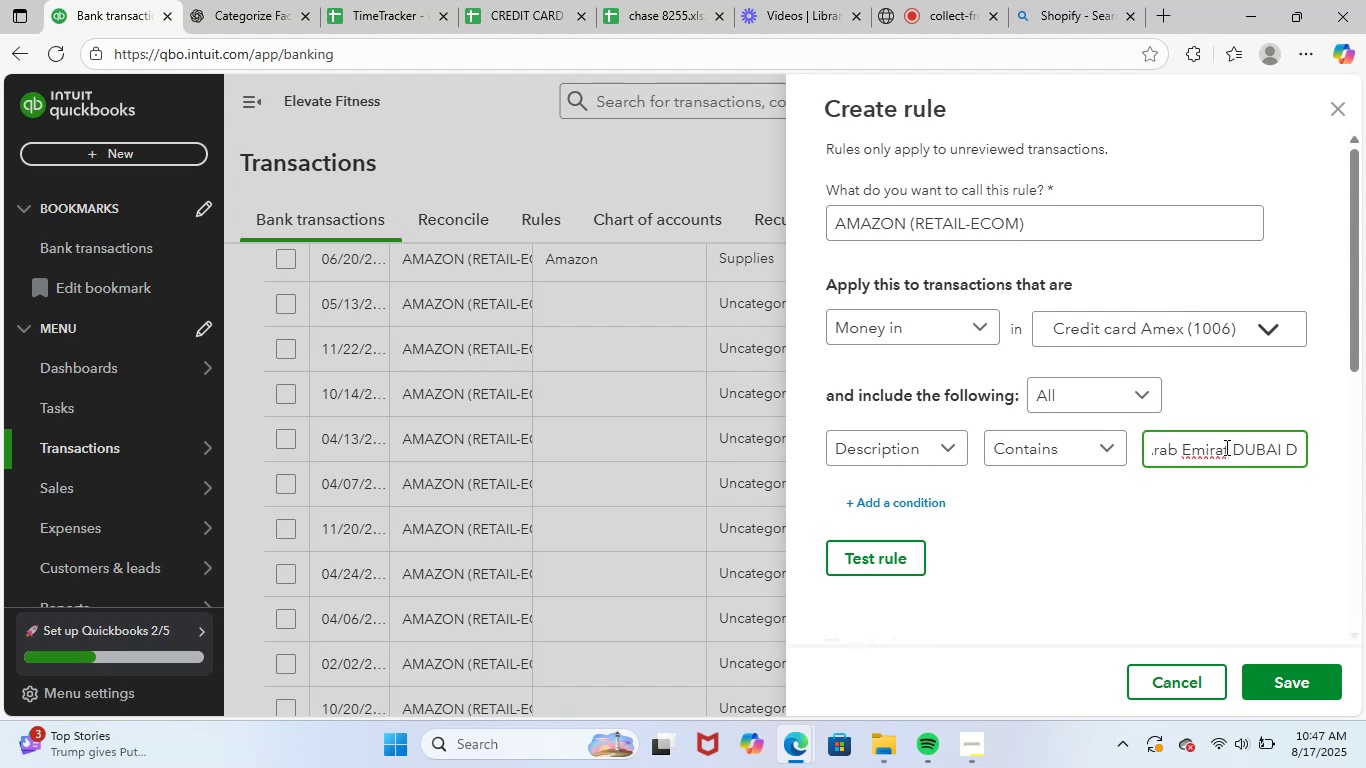 
key(Backspace)
 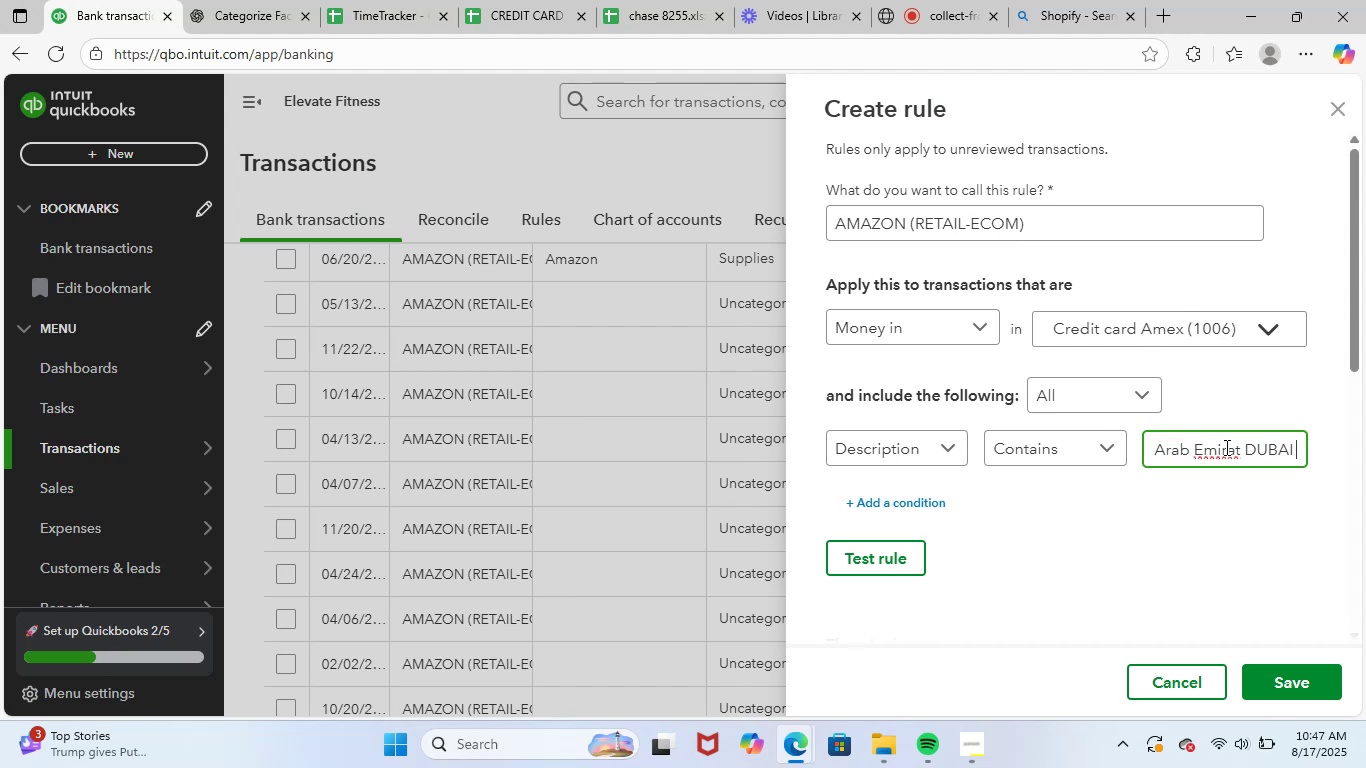 
key(Backspace)
 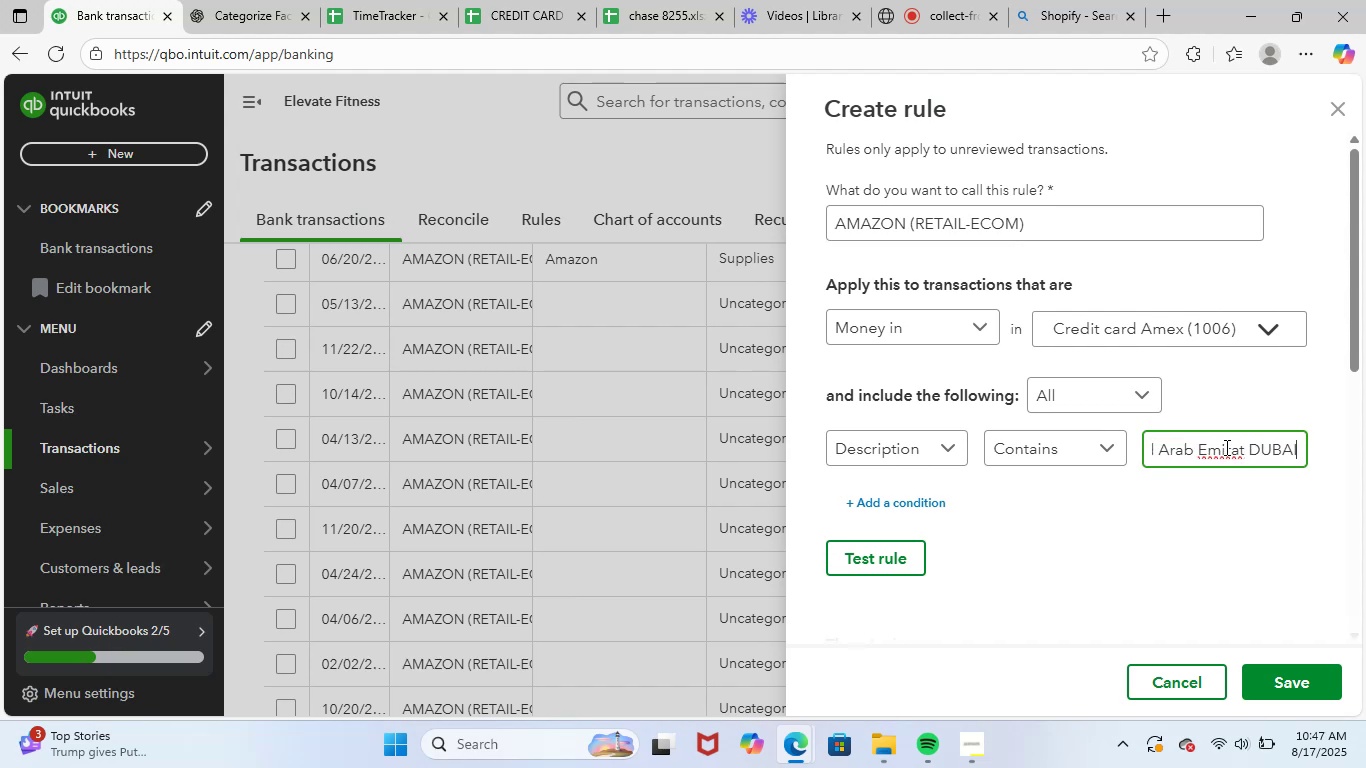 
hold_key(key=Backspace, duration=0.77)
 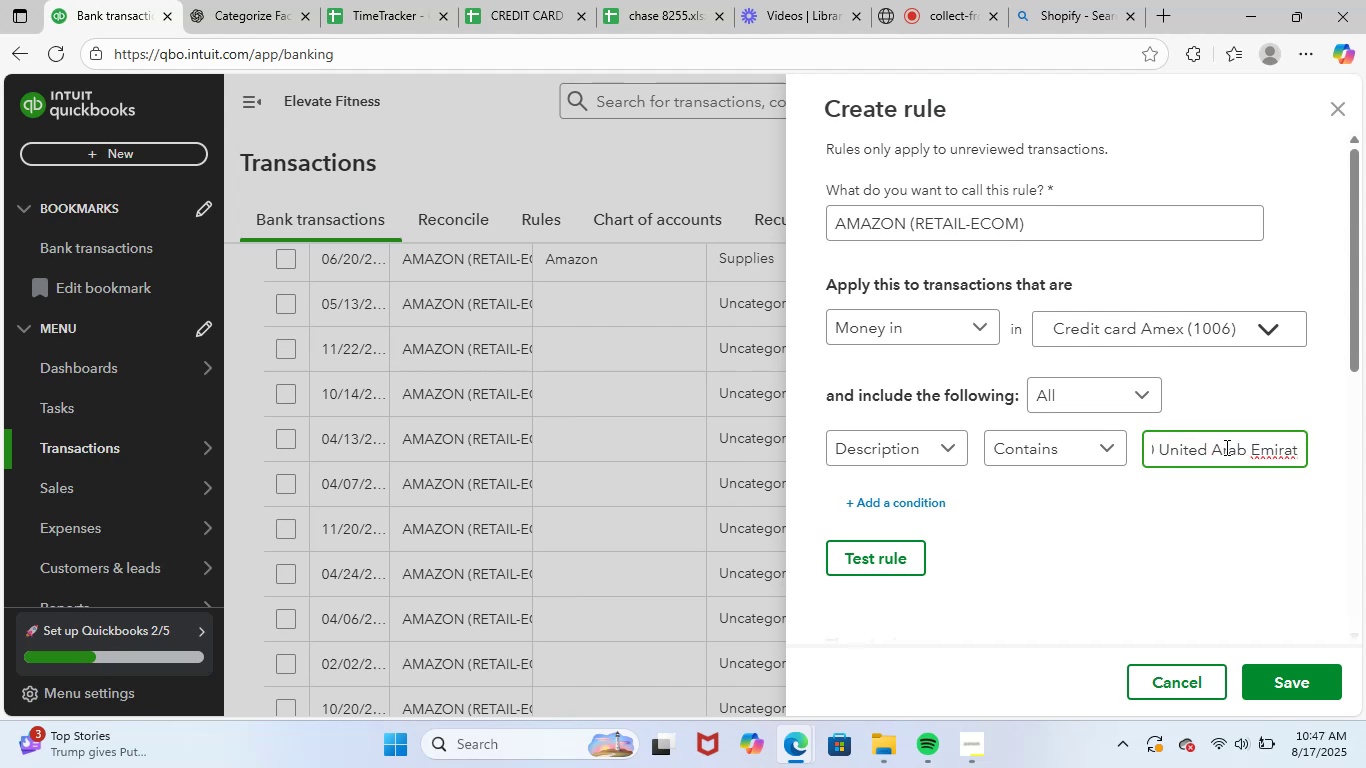 
key(Backspace)
 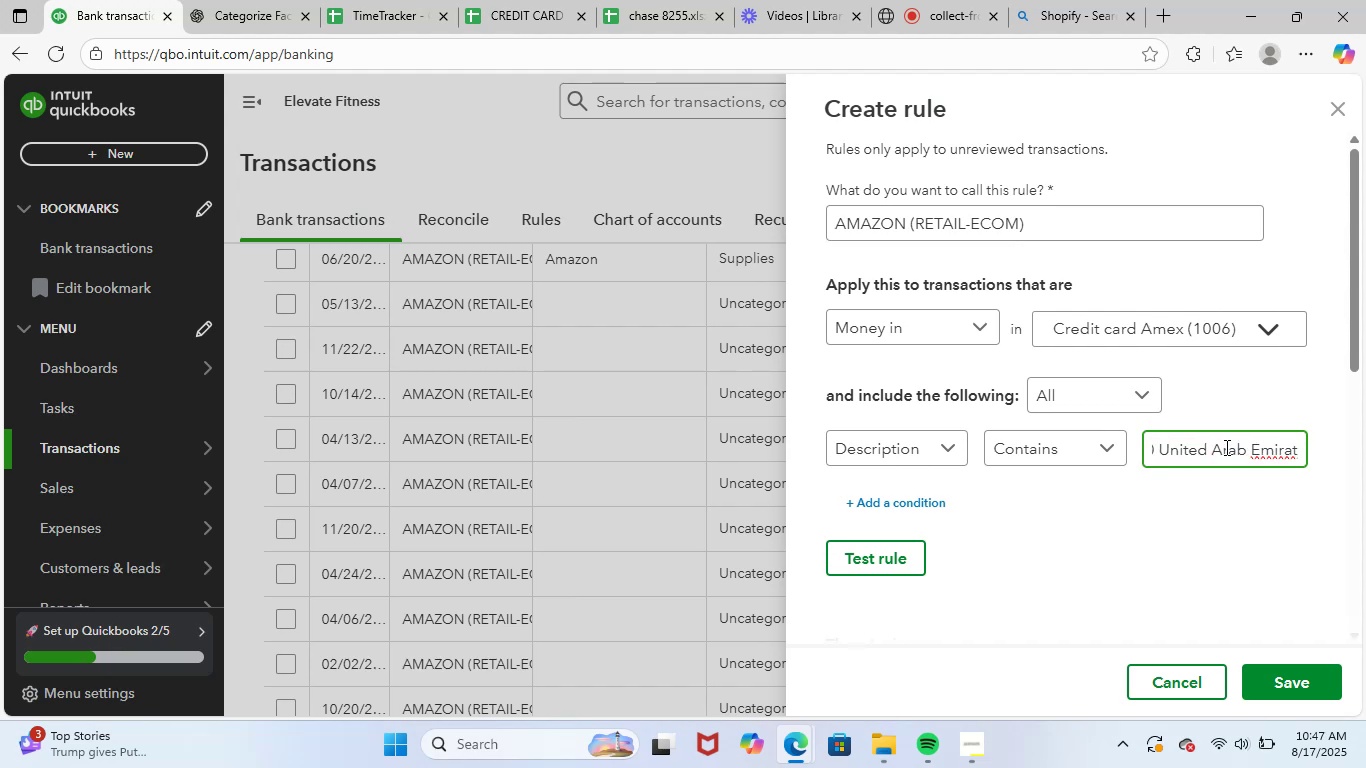 
key(Backspace)
 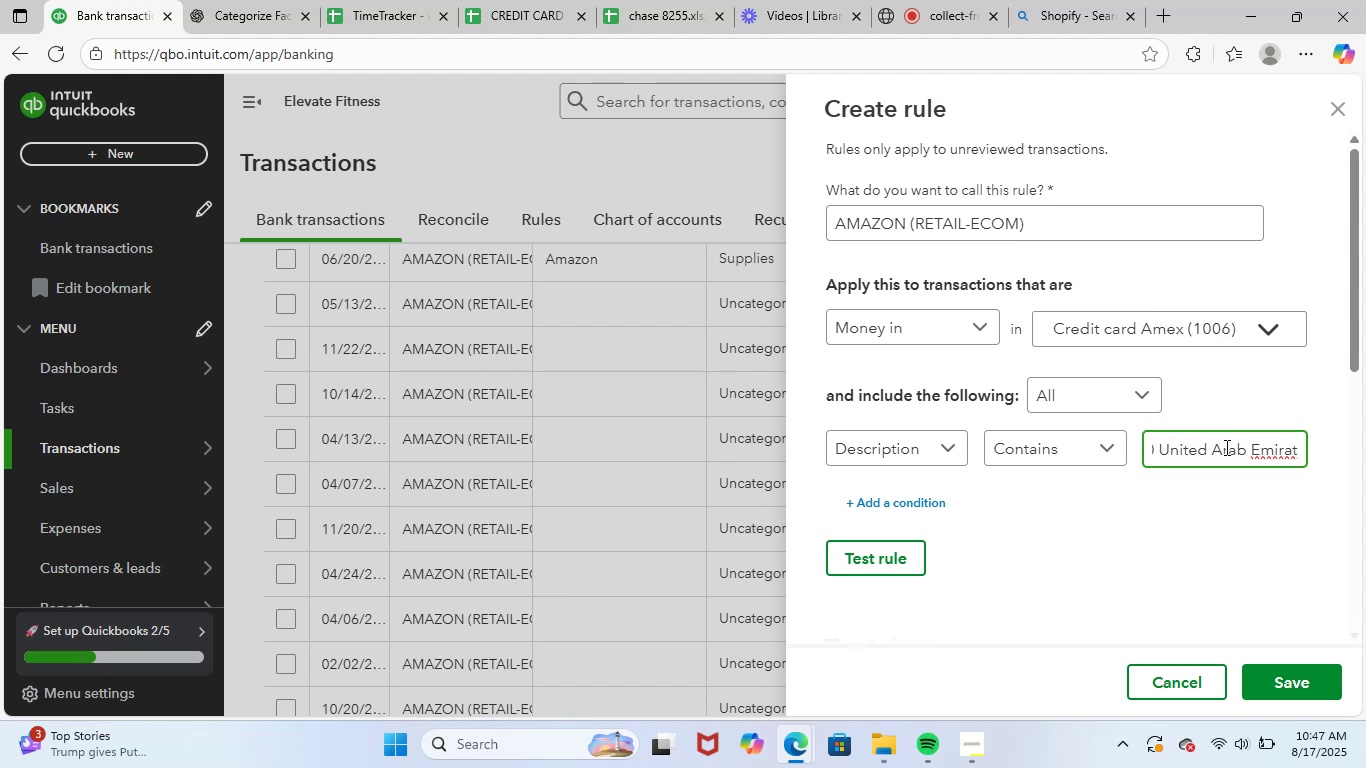 
key(Backspace)
 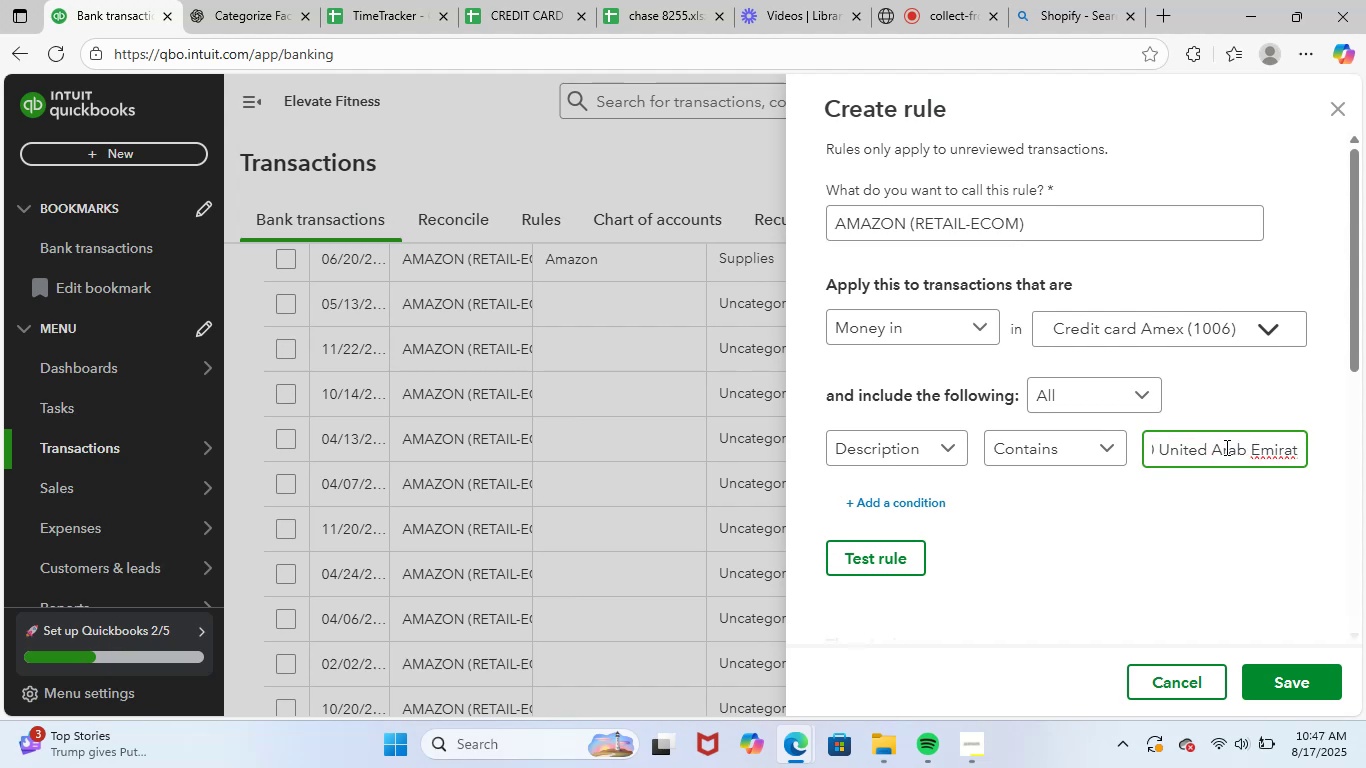 
key(Backspace)
 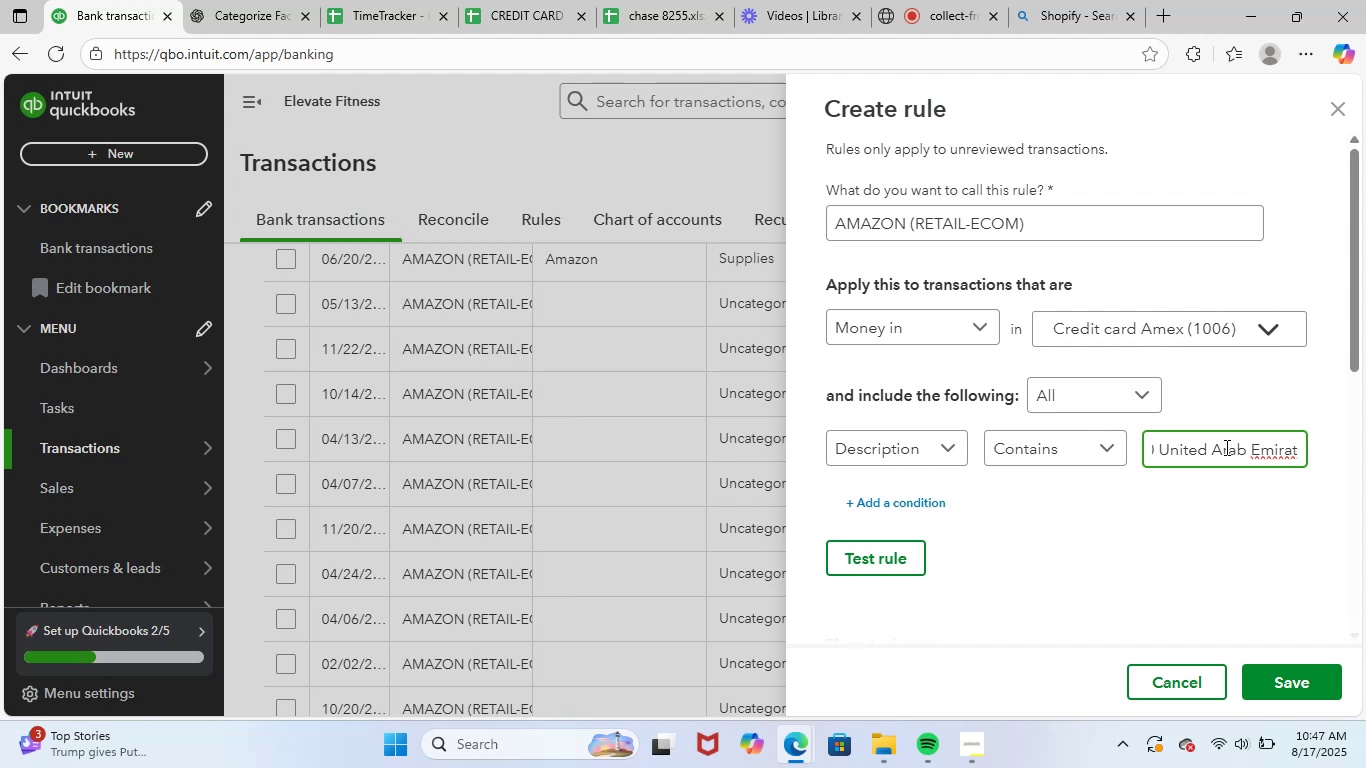 
key(Backspace)
 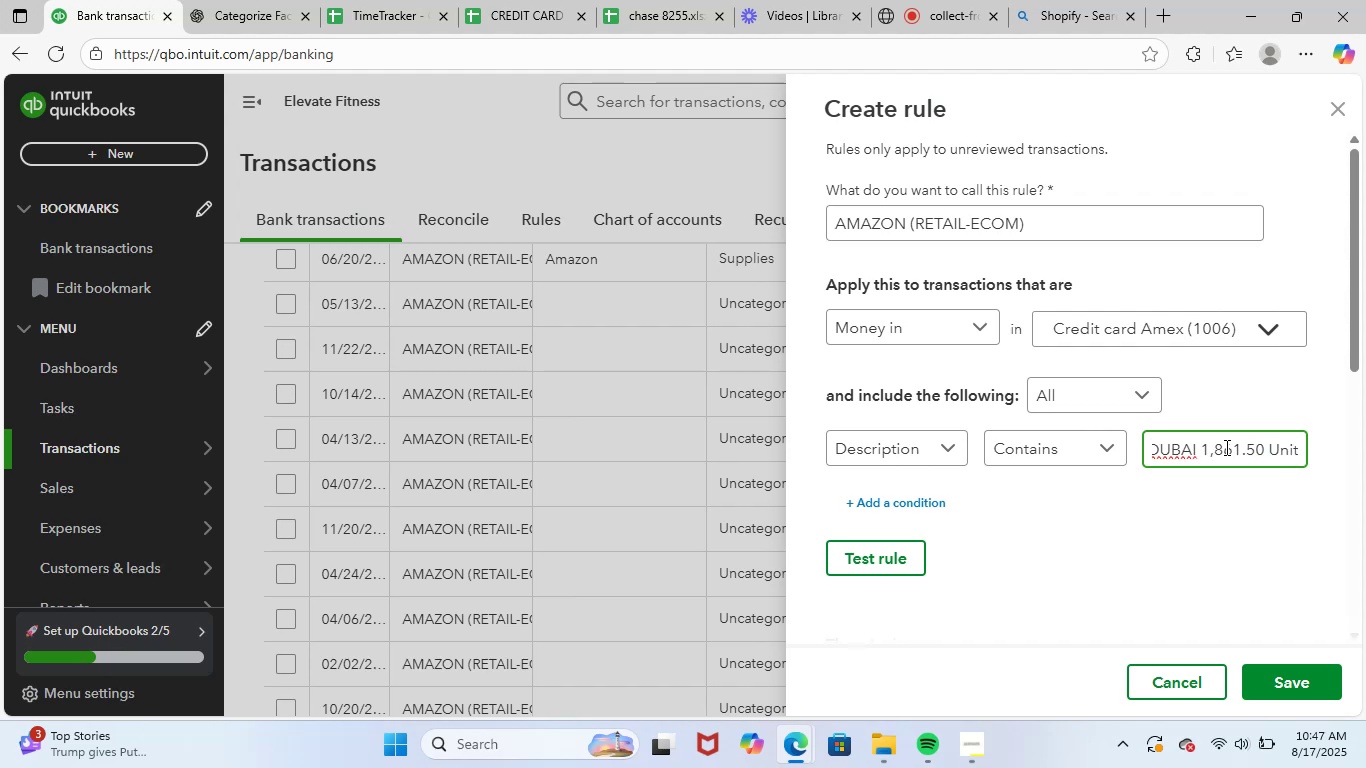 
key(Backspace)
 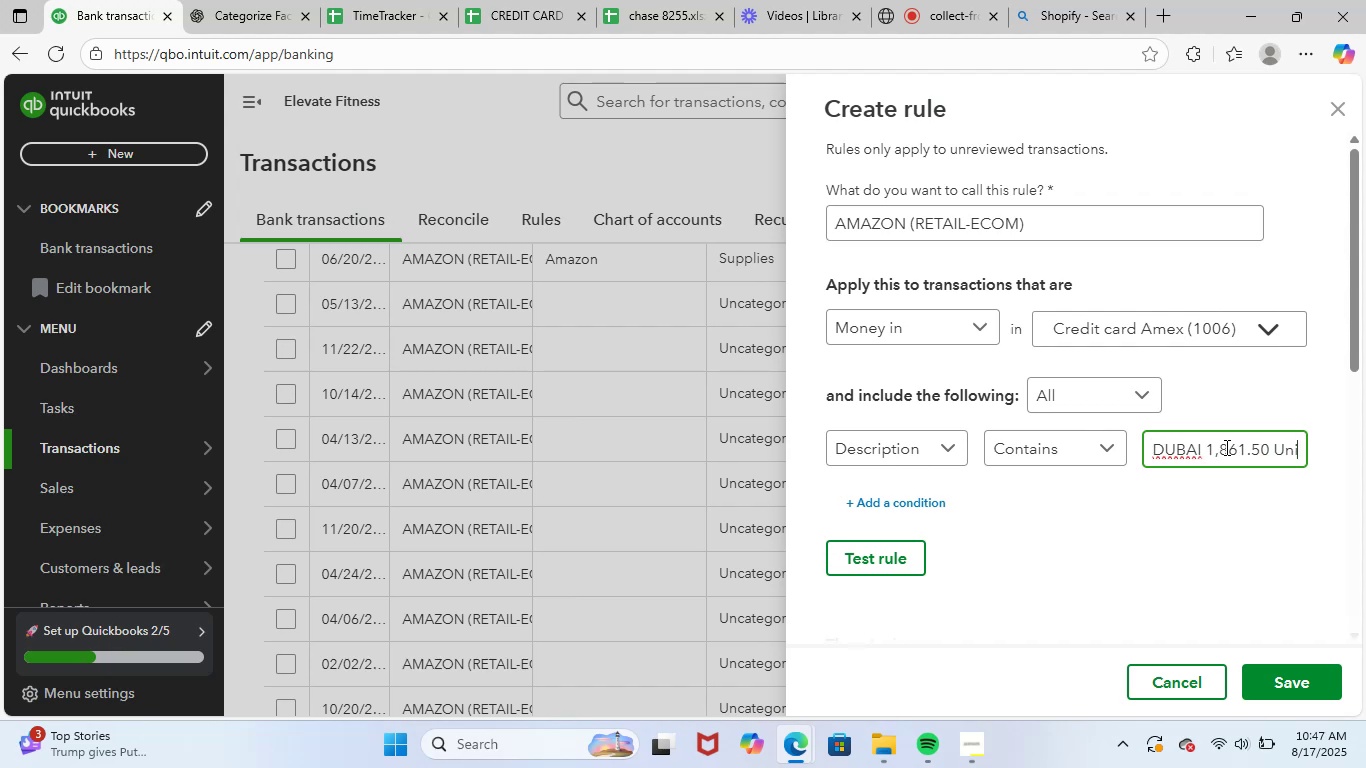 
key(Backspace)
 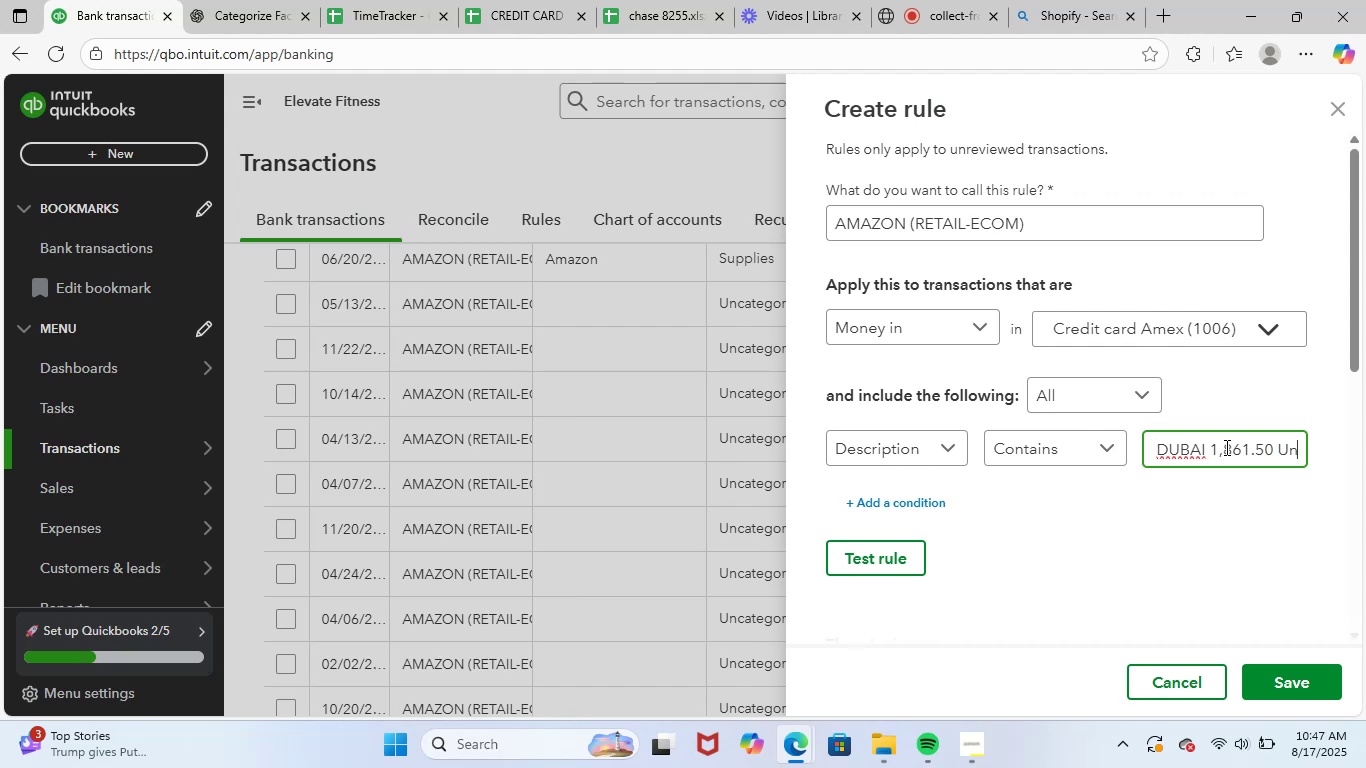 
key(Backspace)
 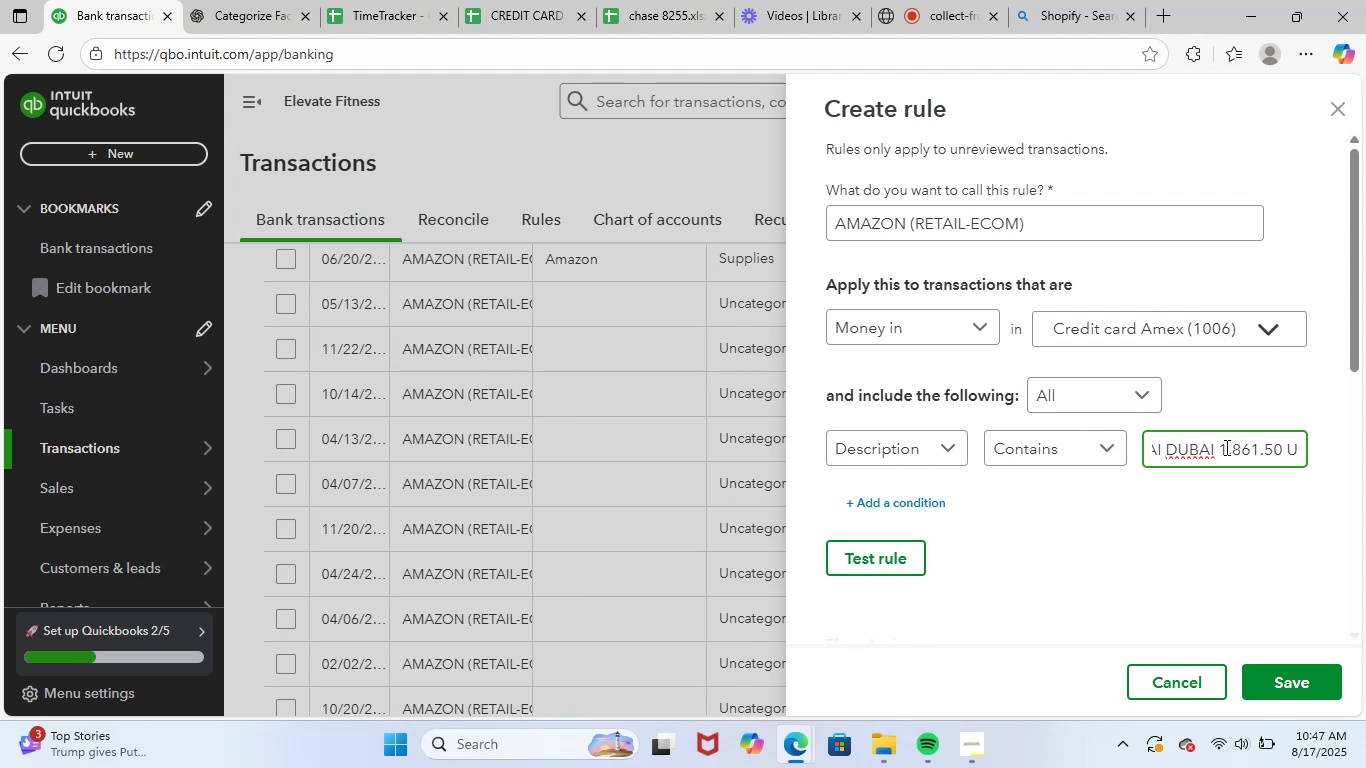 
key(Backspace)
 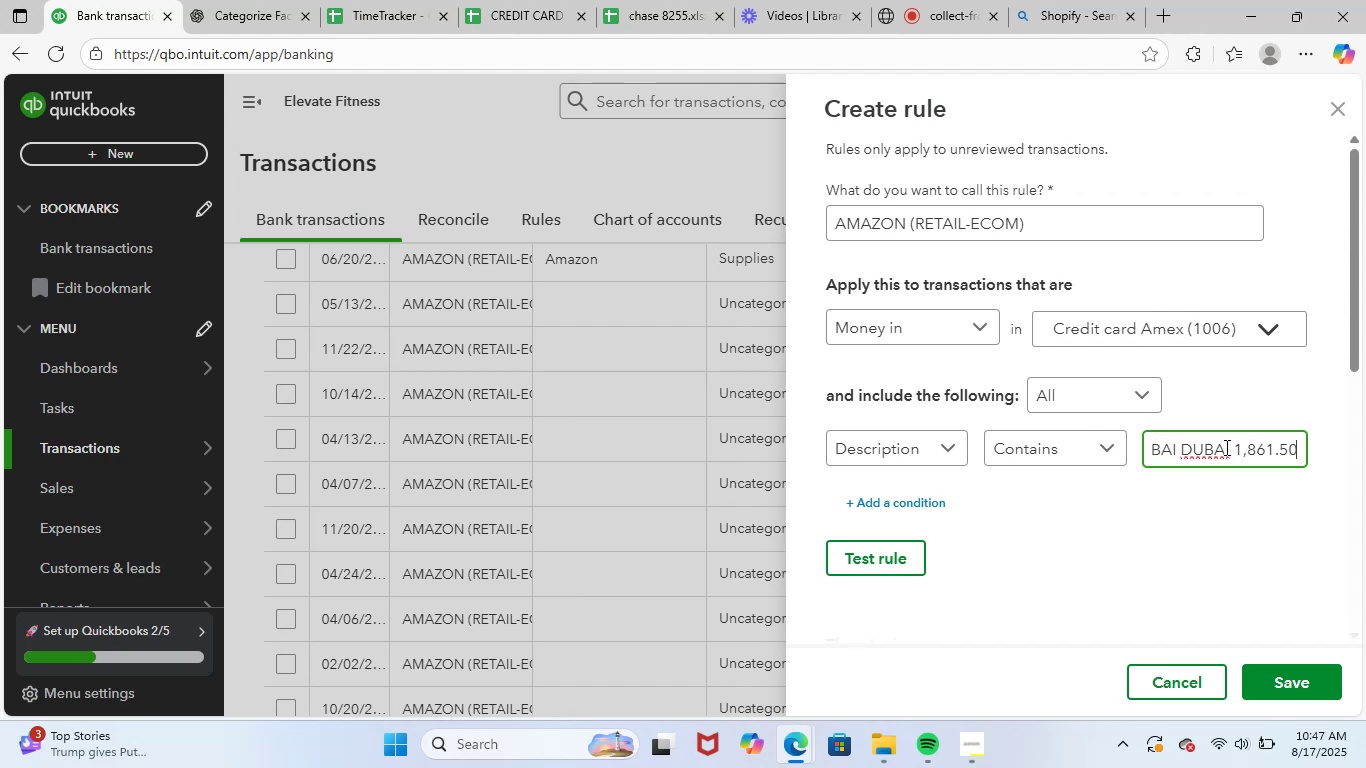 
key(Backspace)
 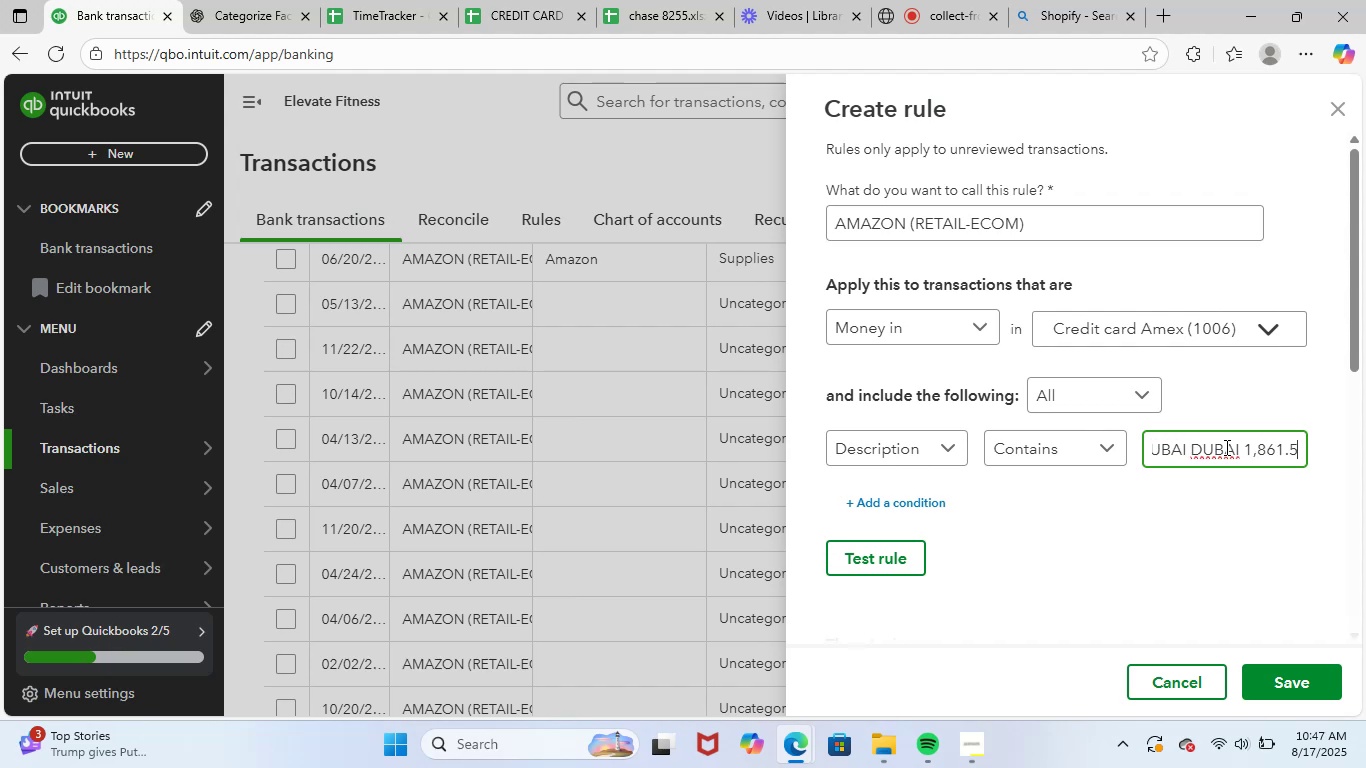 
key(Backspace)
 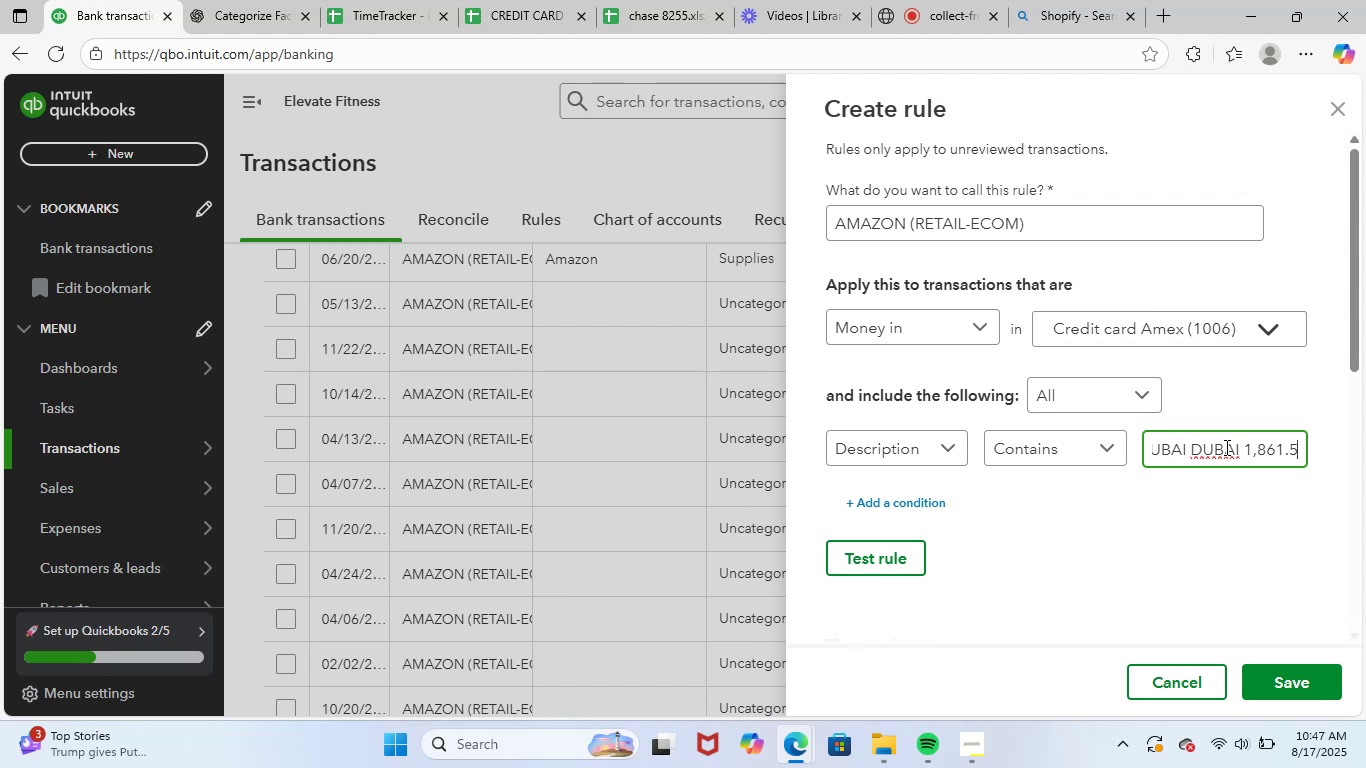 
key(Backspace)
 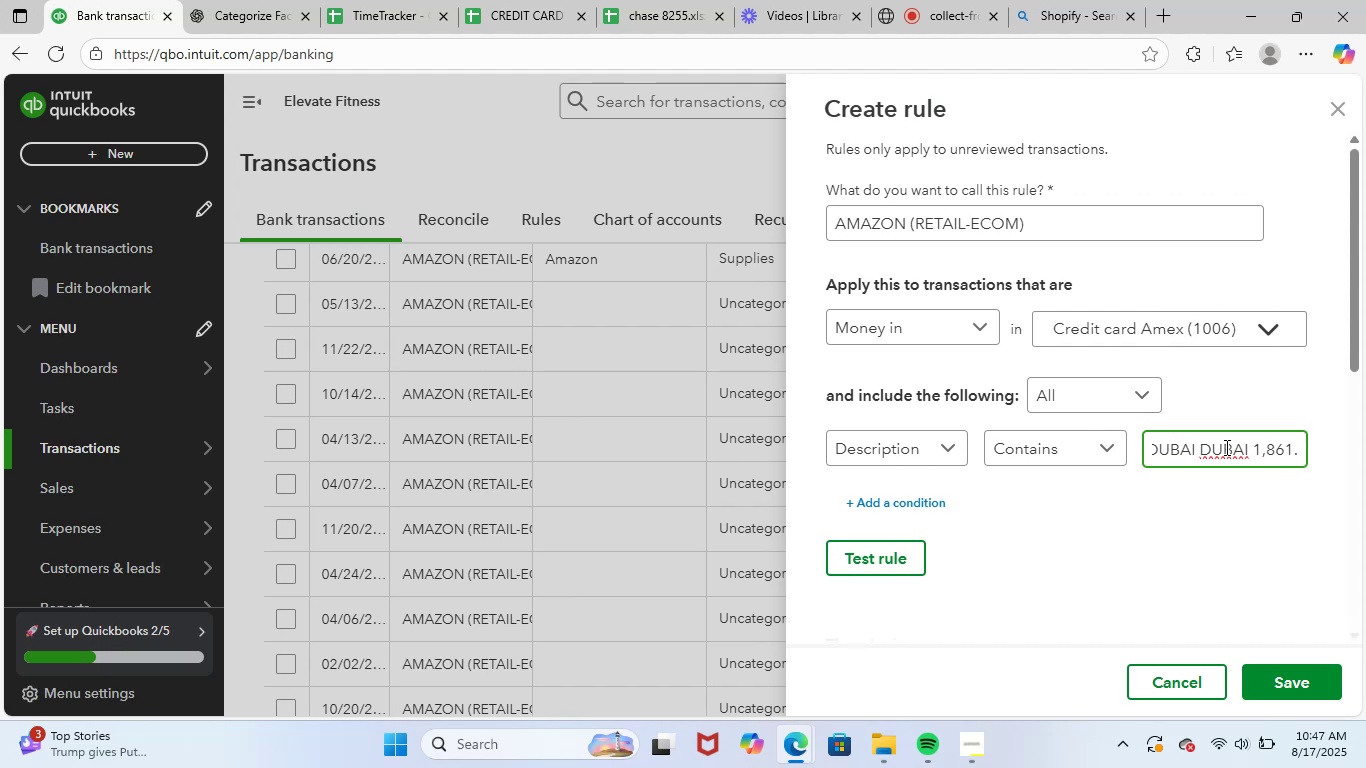 
key(Backspace)
 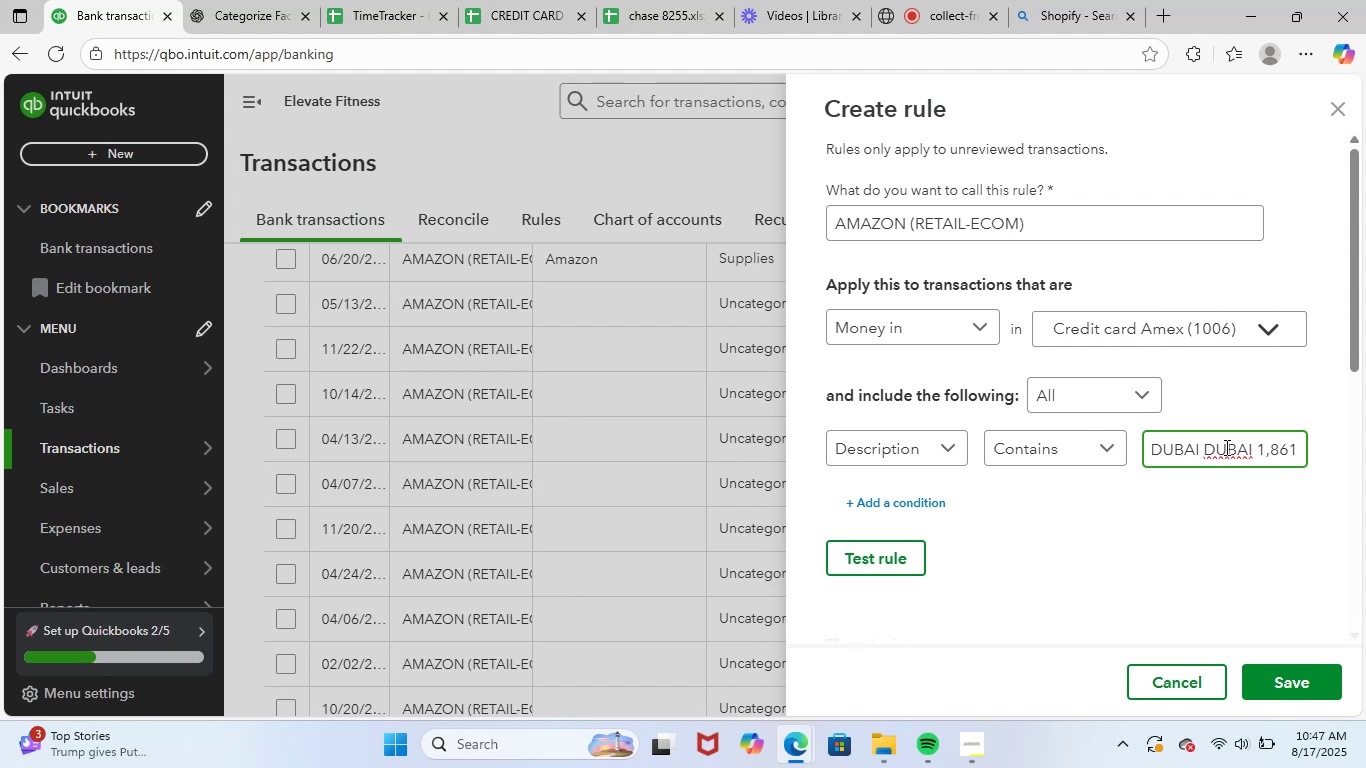 
key(Backspace)
 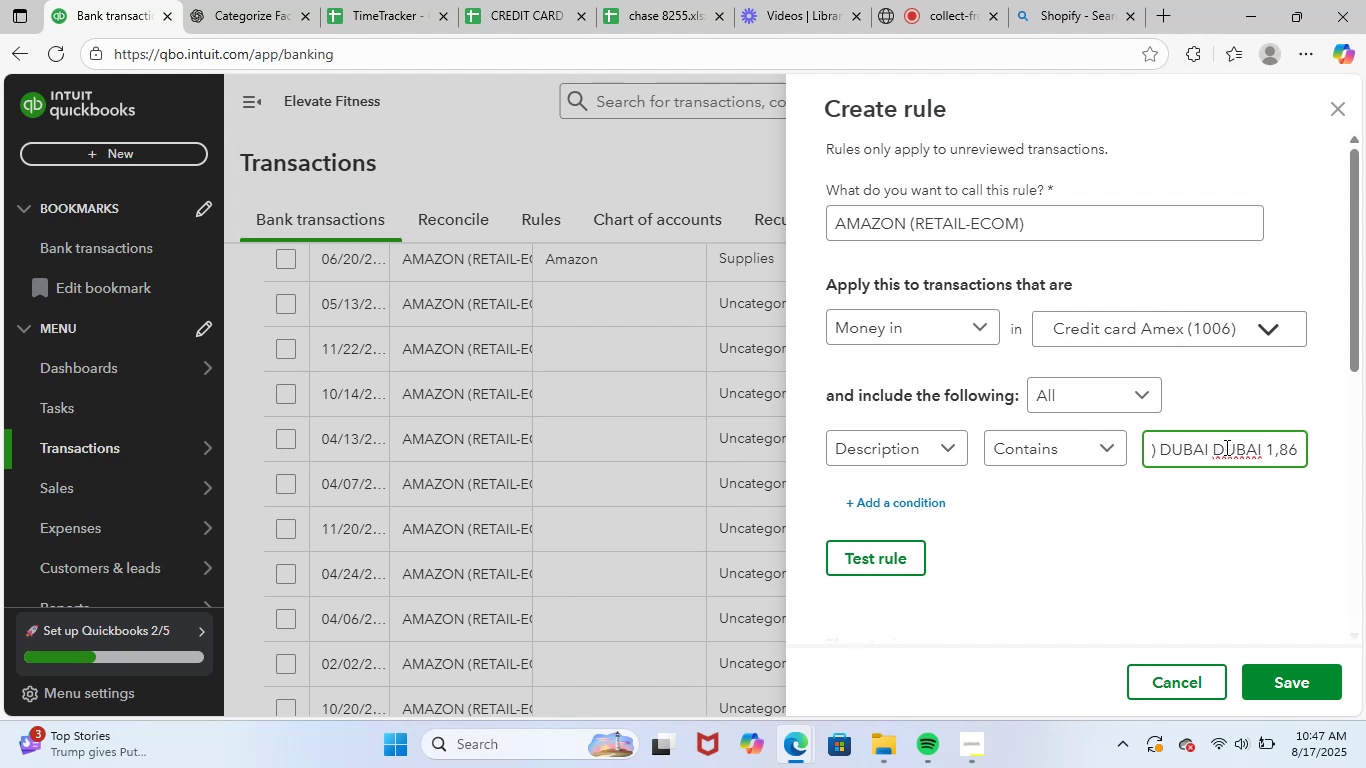 
key(Backspace)
 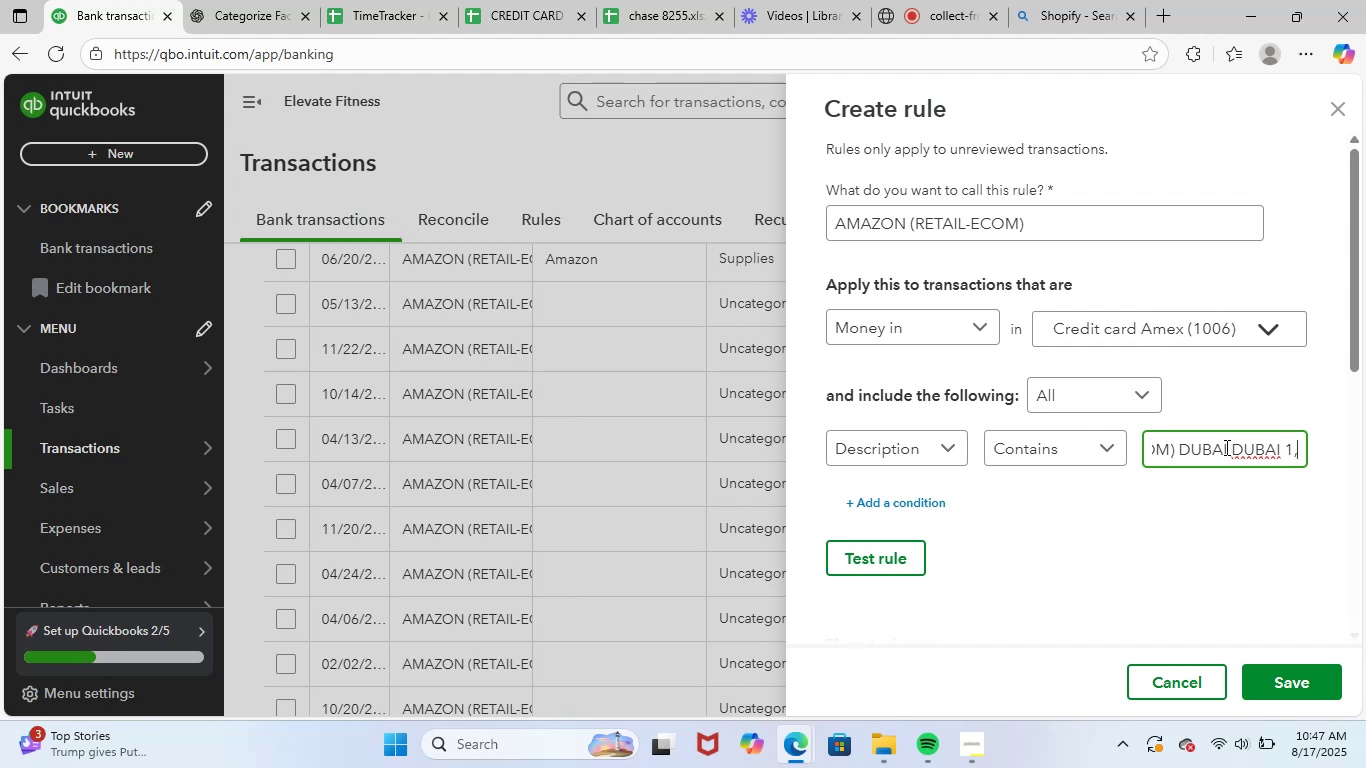 
key(Backspace)
 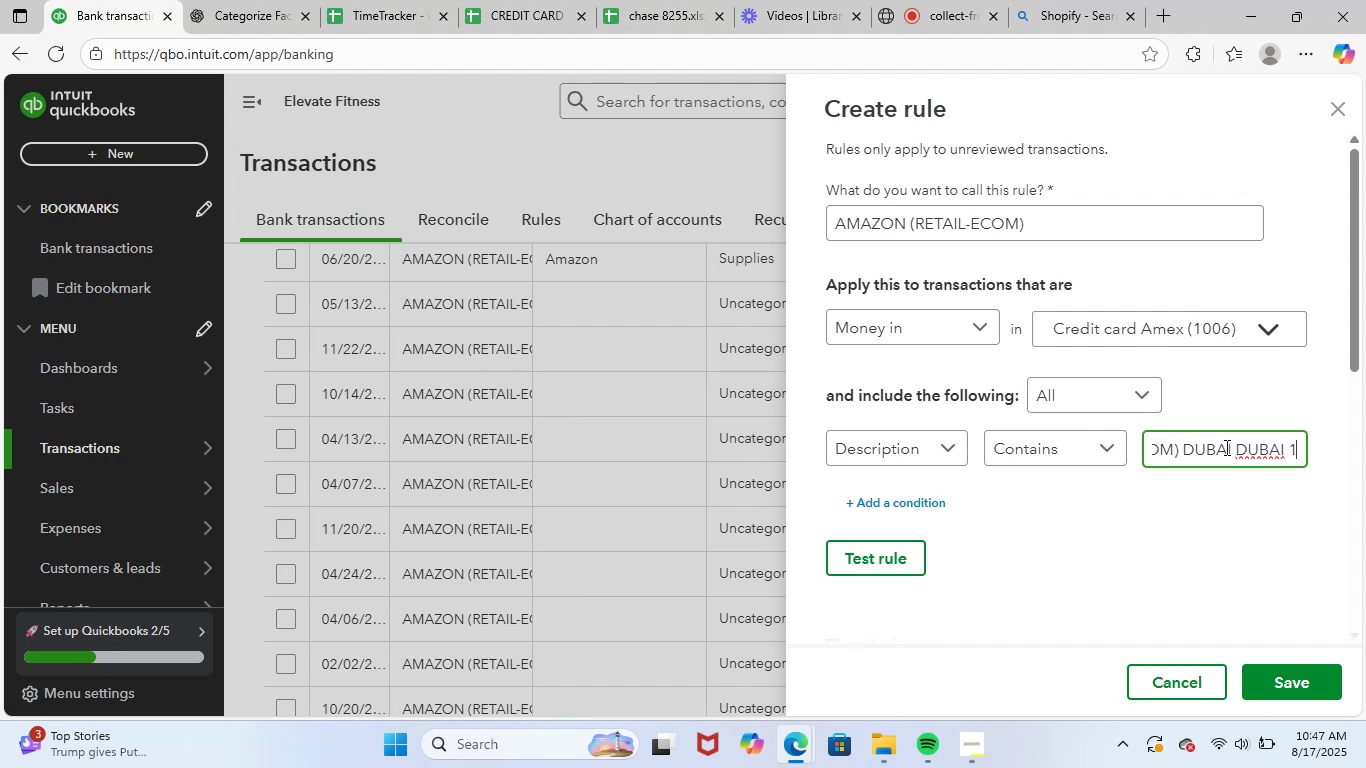 
key(Backspace)
 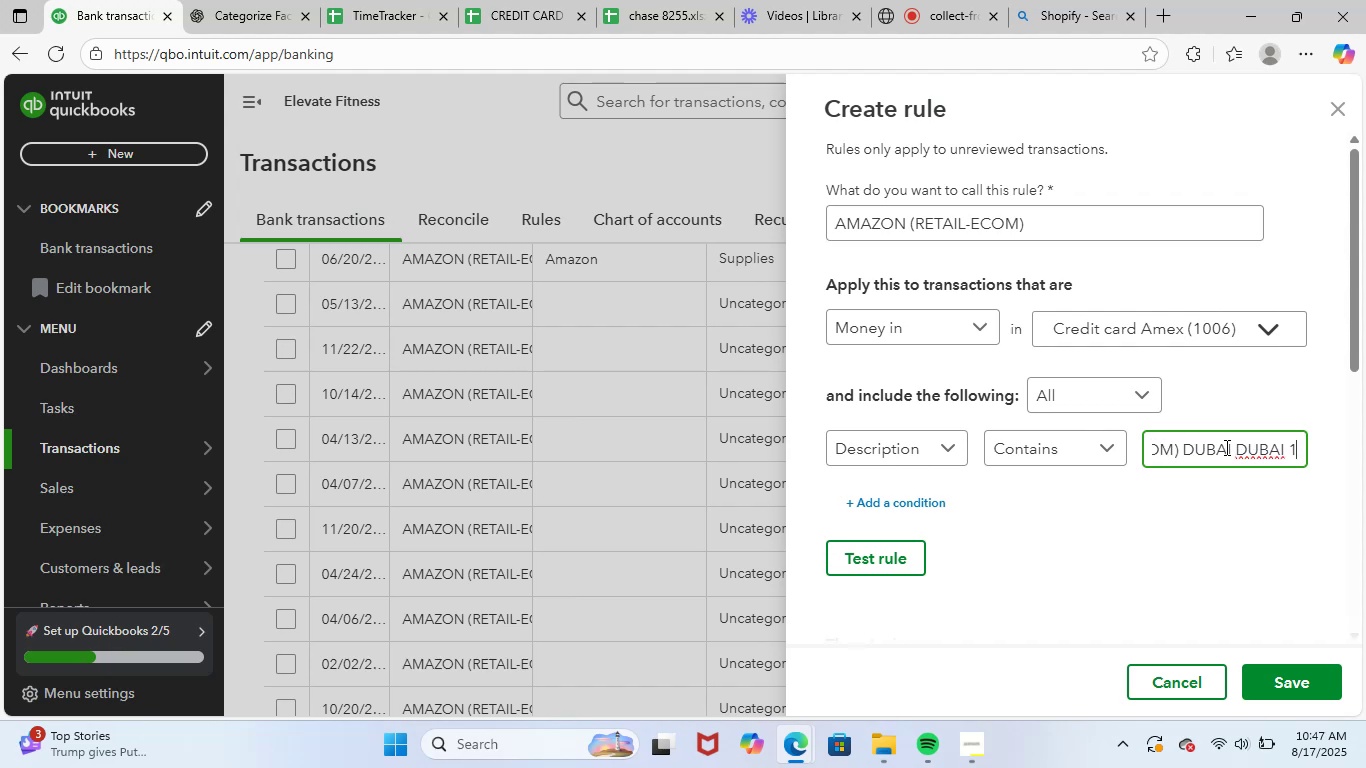 
key(Backspace)
 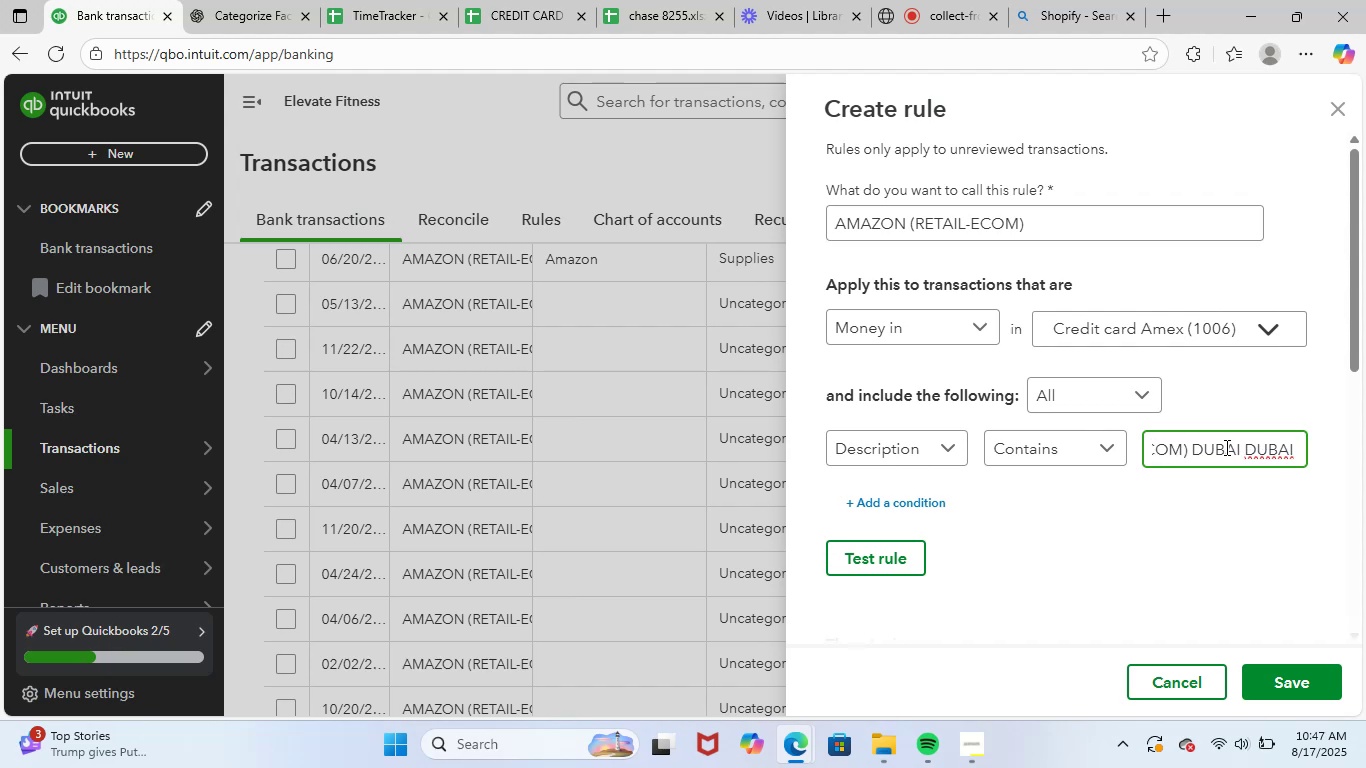 
key(Backspace)
 